 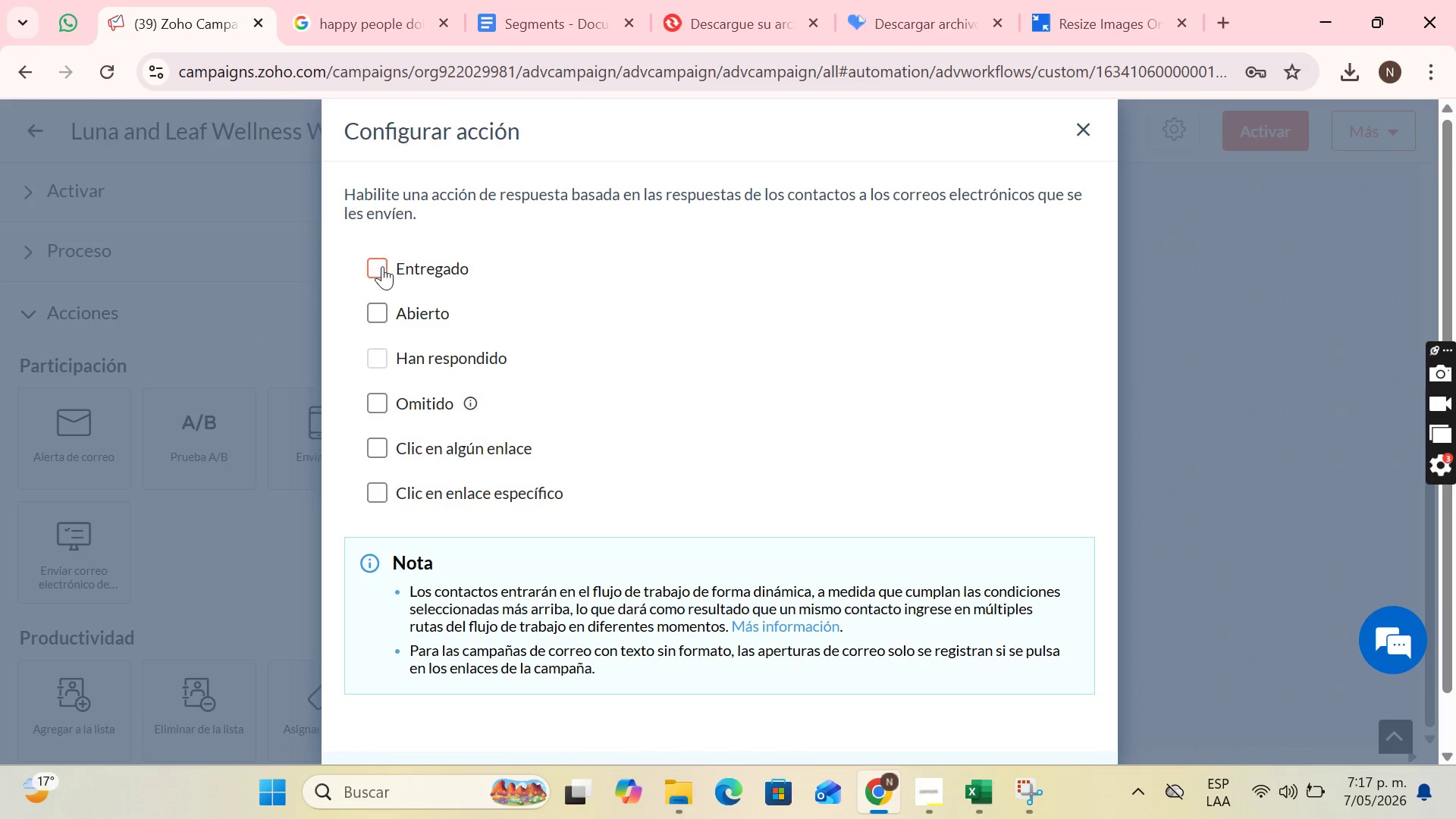 
left_click([381, 266])
 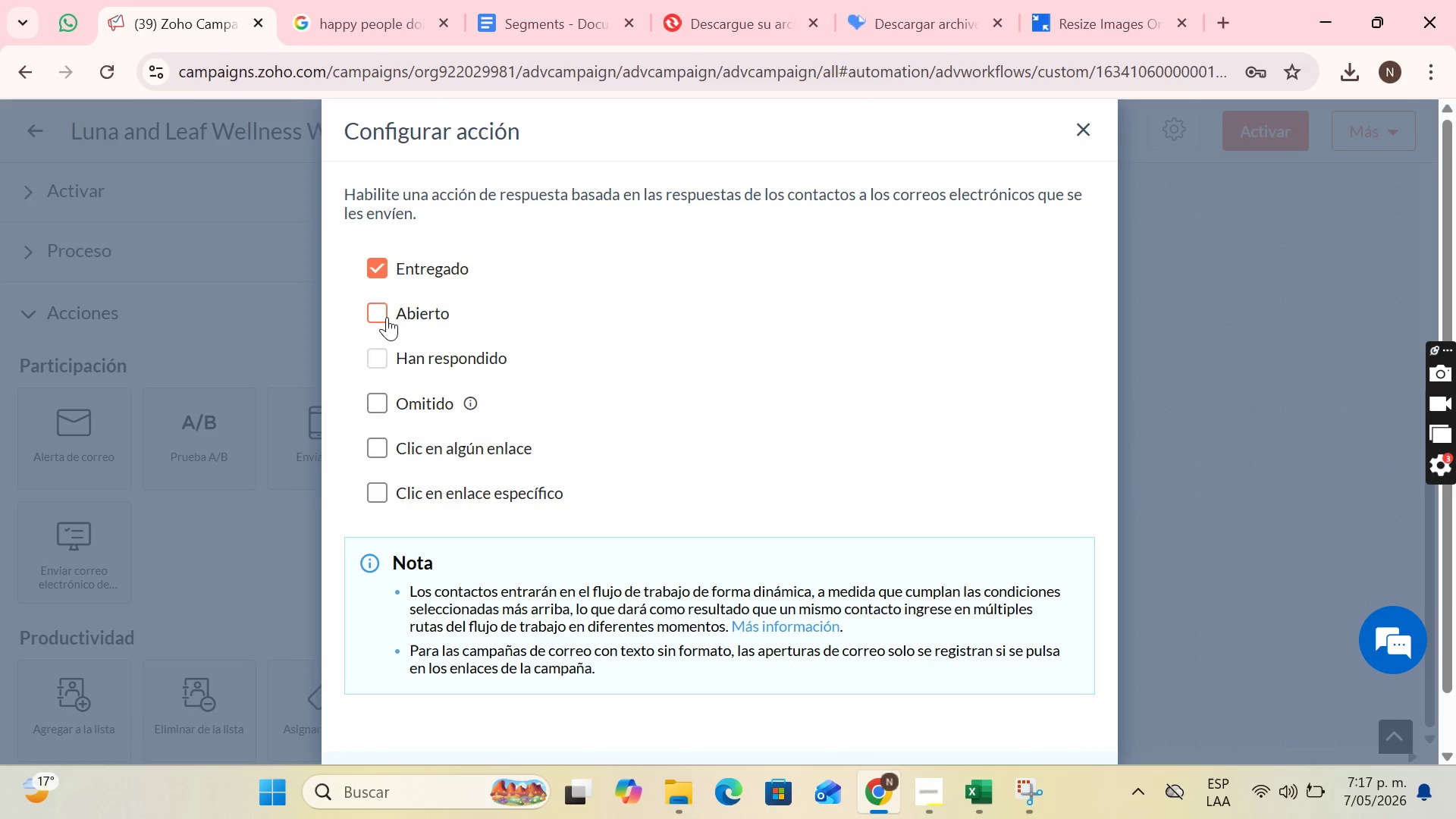 
left_click([384, 321])
 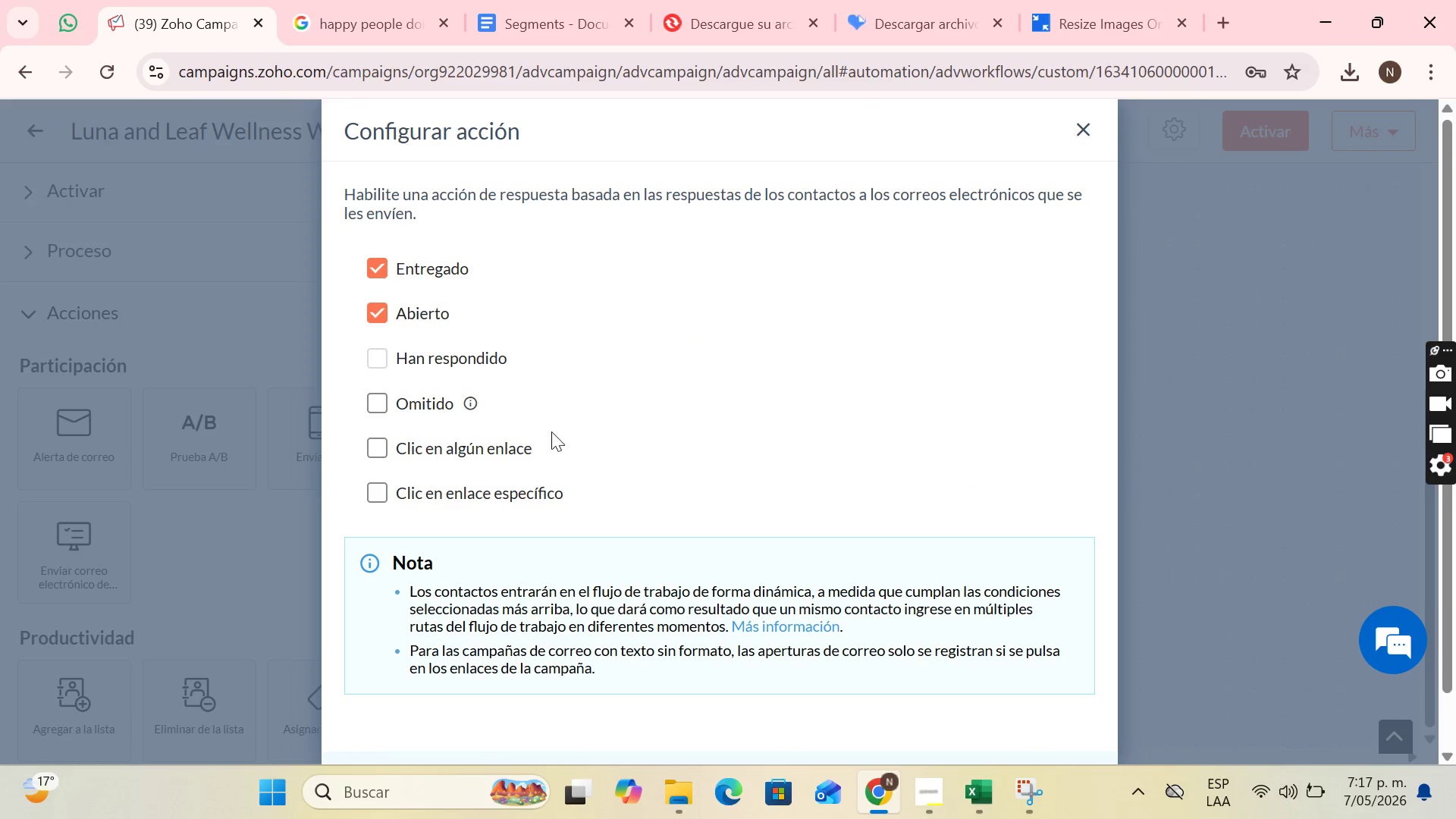 
scroll: coordinate [929, 440], scroll_direction: down, amount: 4.0
 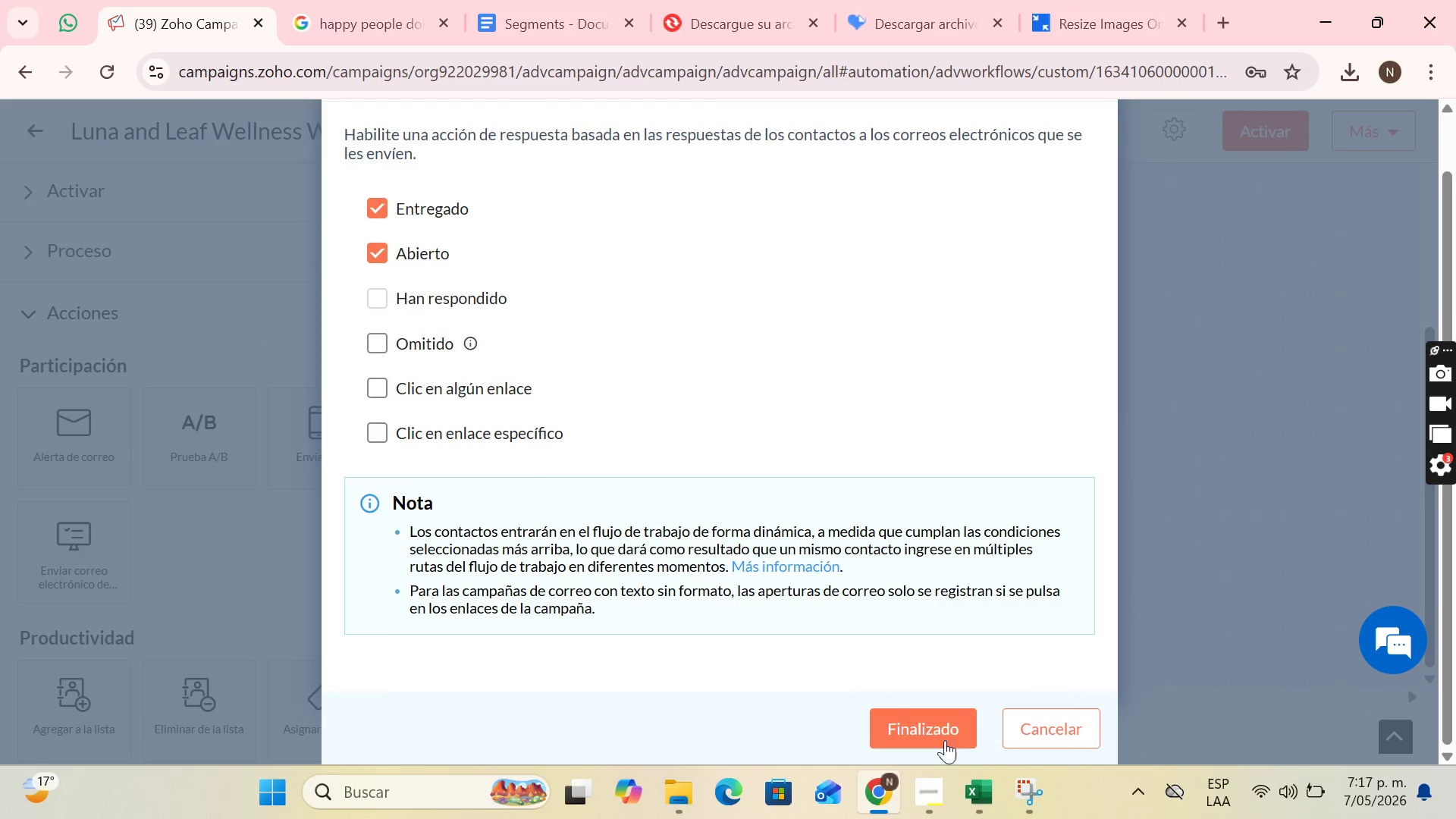 
left_click([944, 736])
 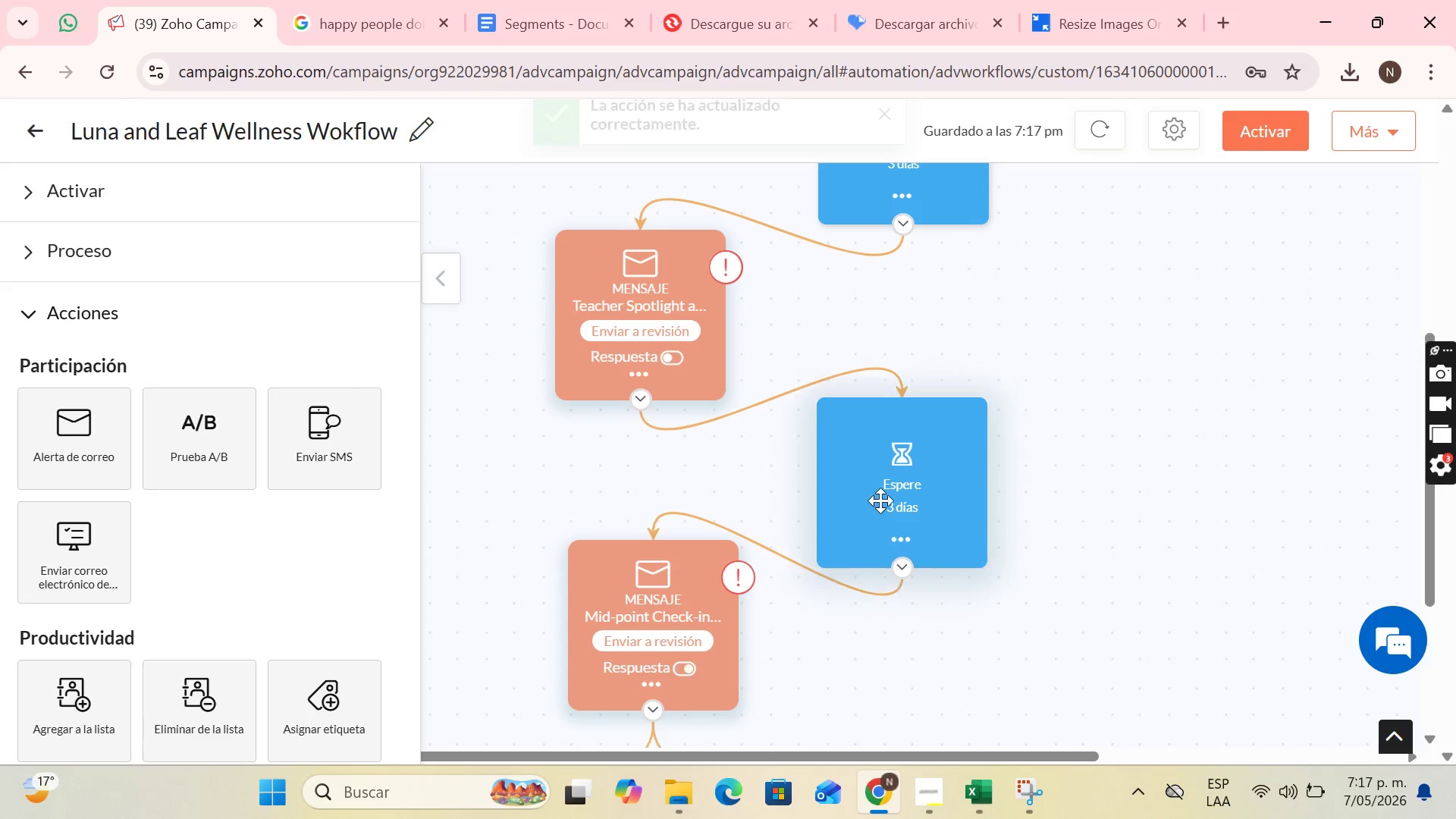 
scroll: coordinate [613, 459], scroll_direction: down, amount: 6.0
 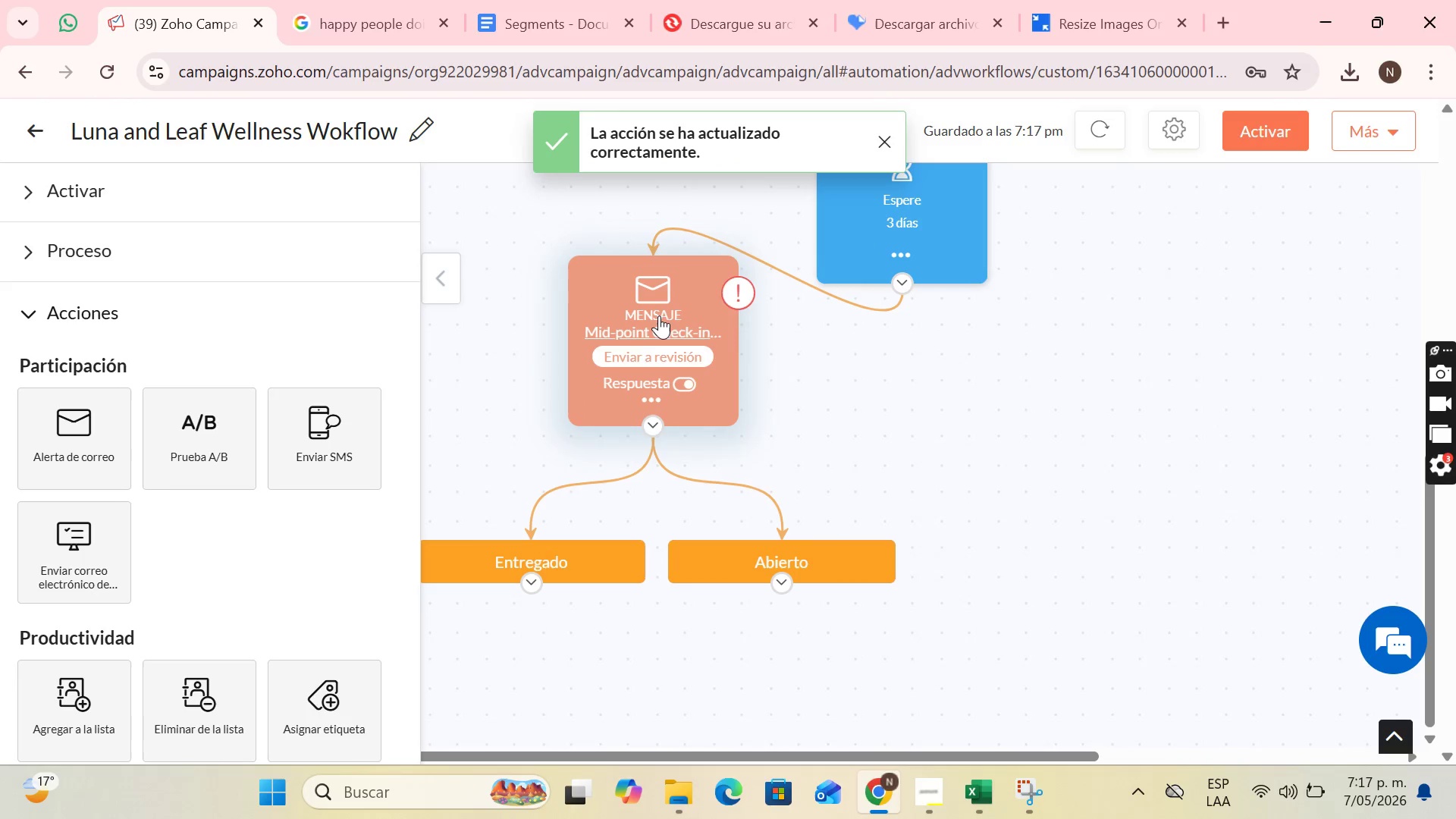 
left_click_drag(start_coordinate=[664, 305], to_coordinate=[1143, 282])
 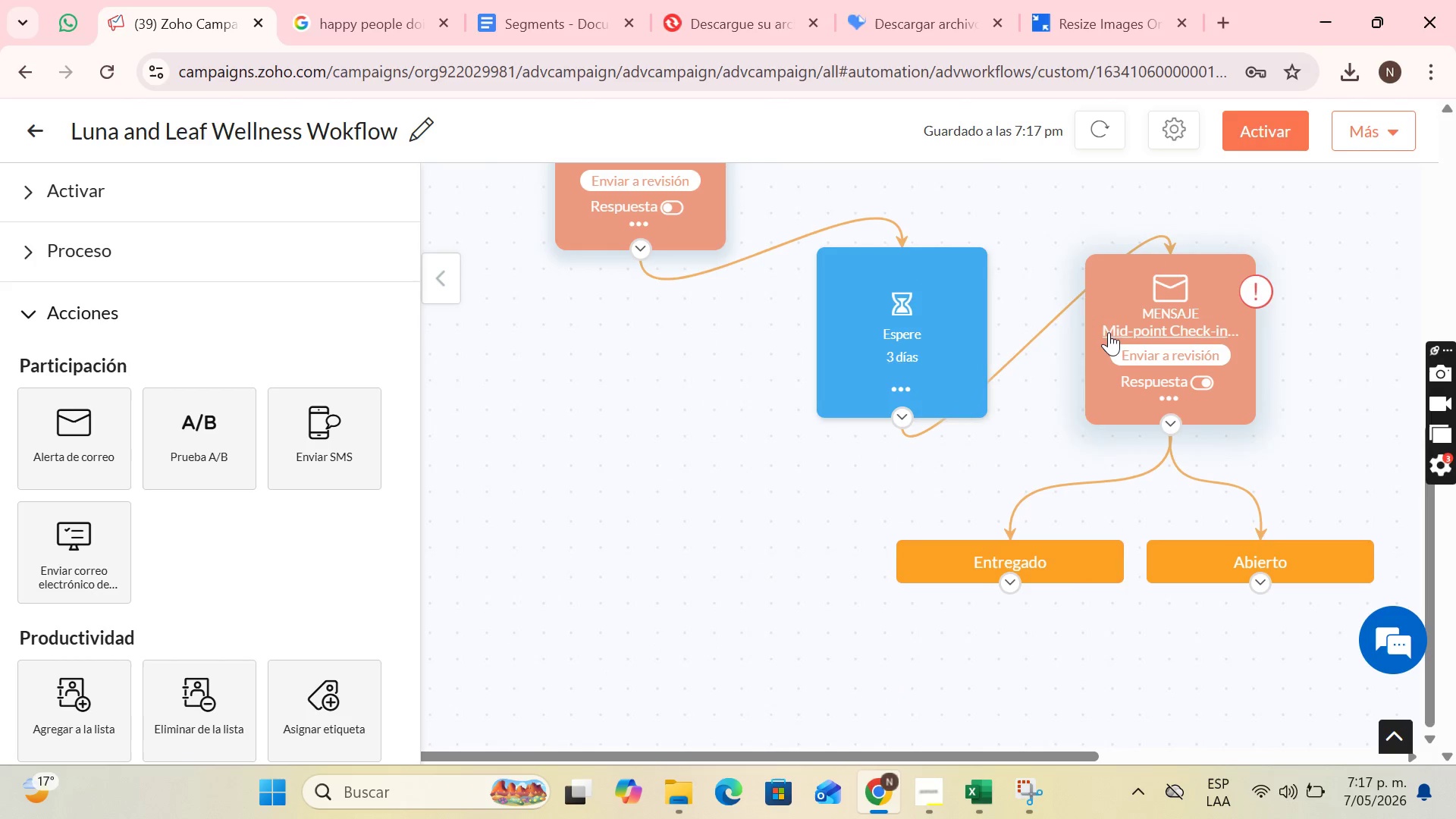 
scroll: coordinate [1107, 334], scroll_direction: down, amount: 1.0
 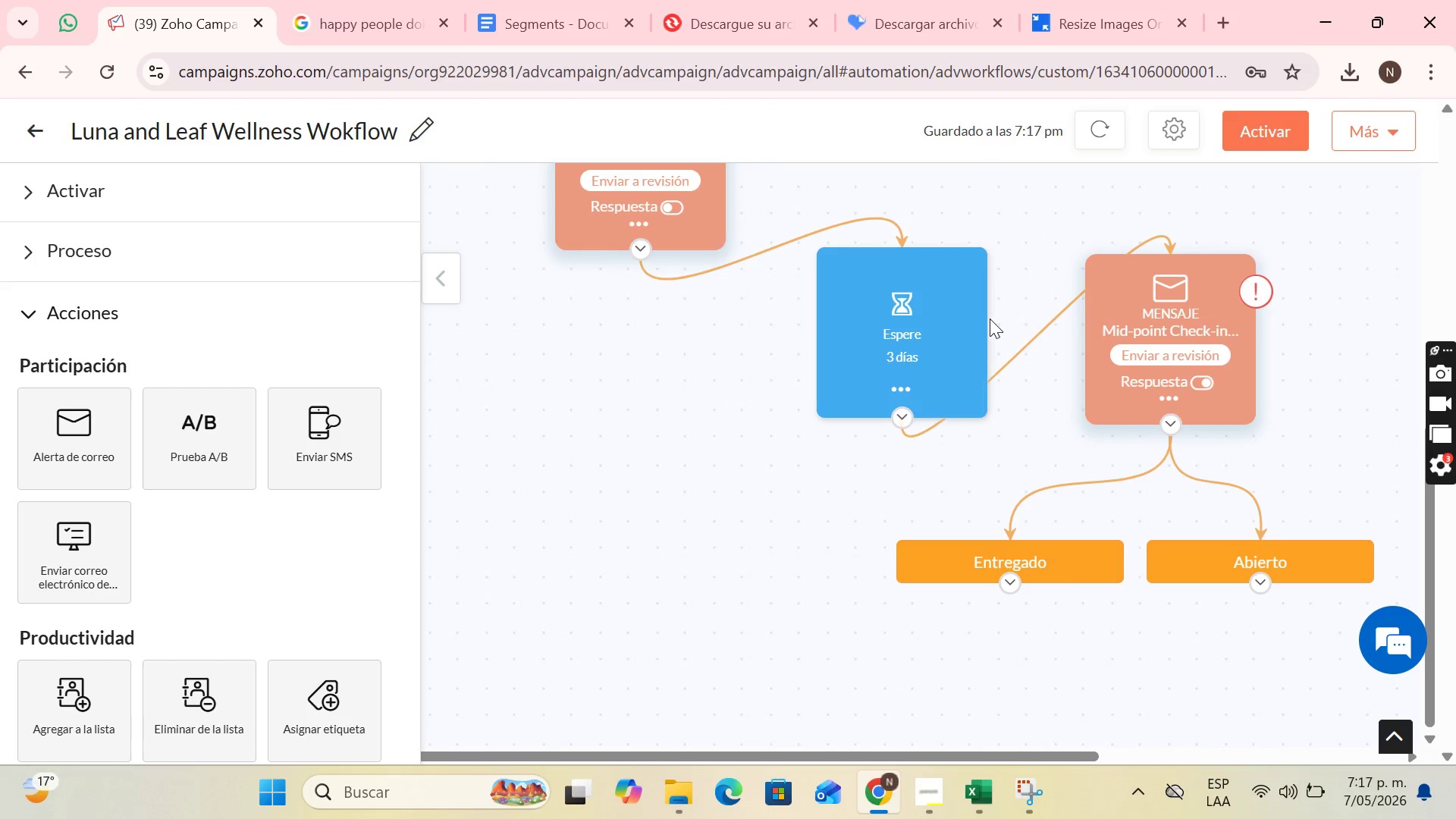 
left_click_drag(start_coordinate=[931, 318], to_coordinate=[725, 348])
 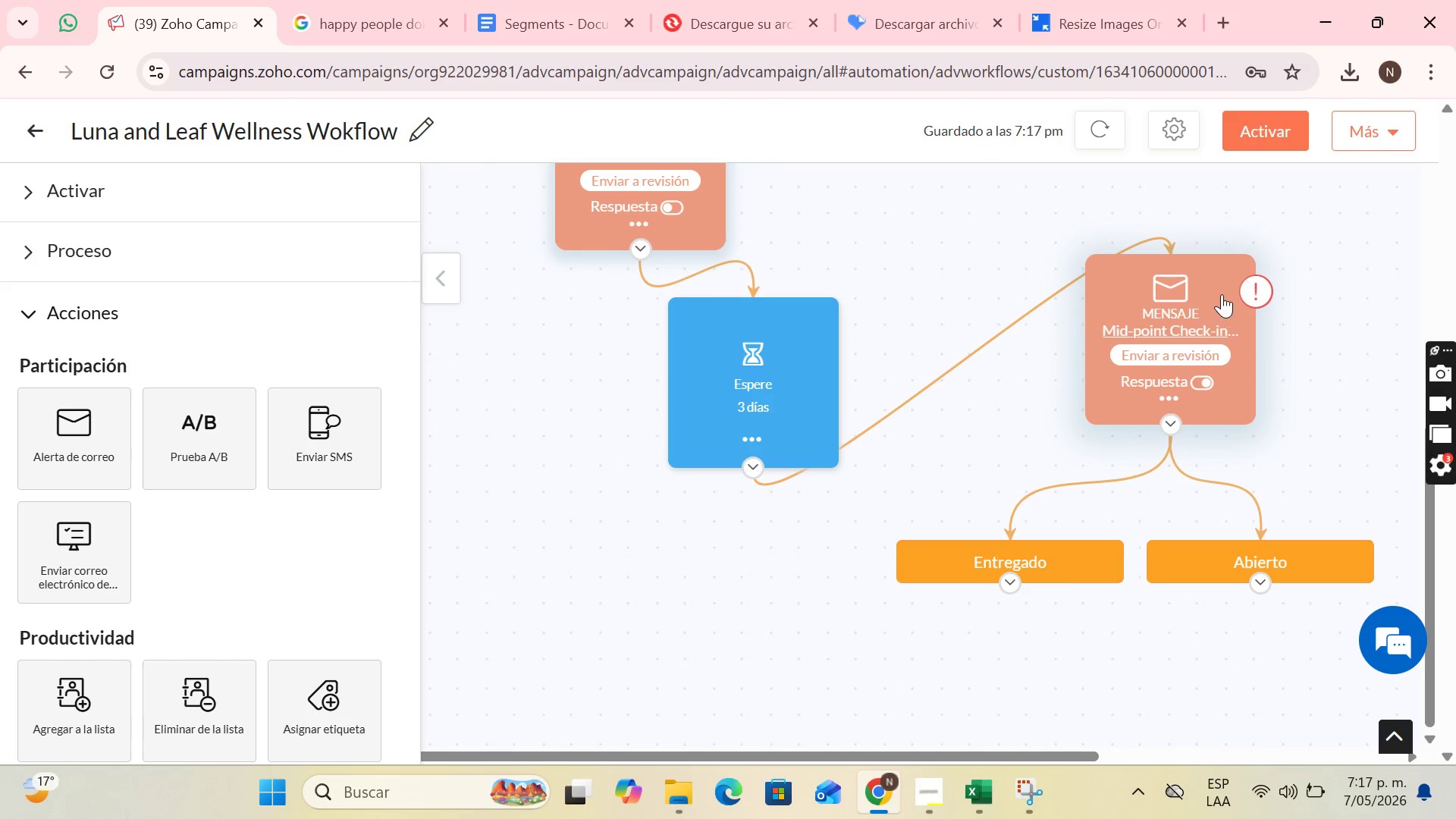 
left_click_drag(start_coordinate=[1216, 291], to_coordinate=[1013, 339])
 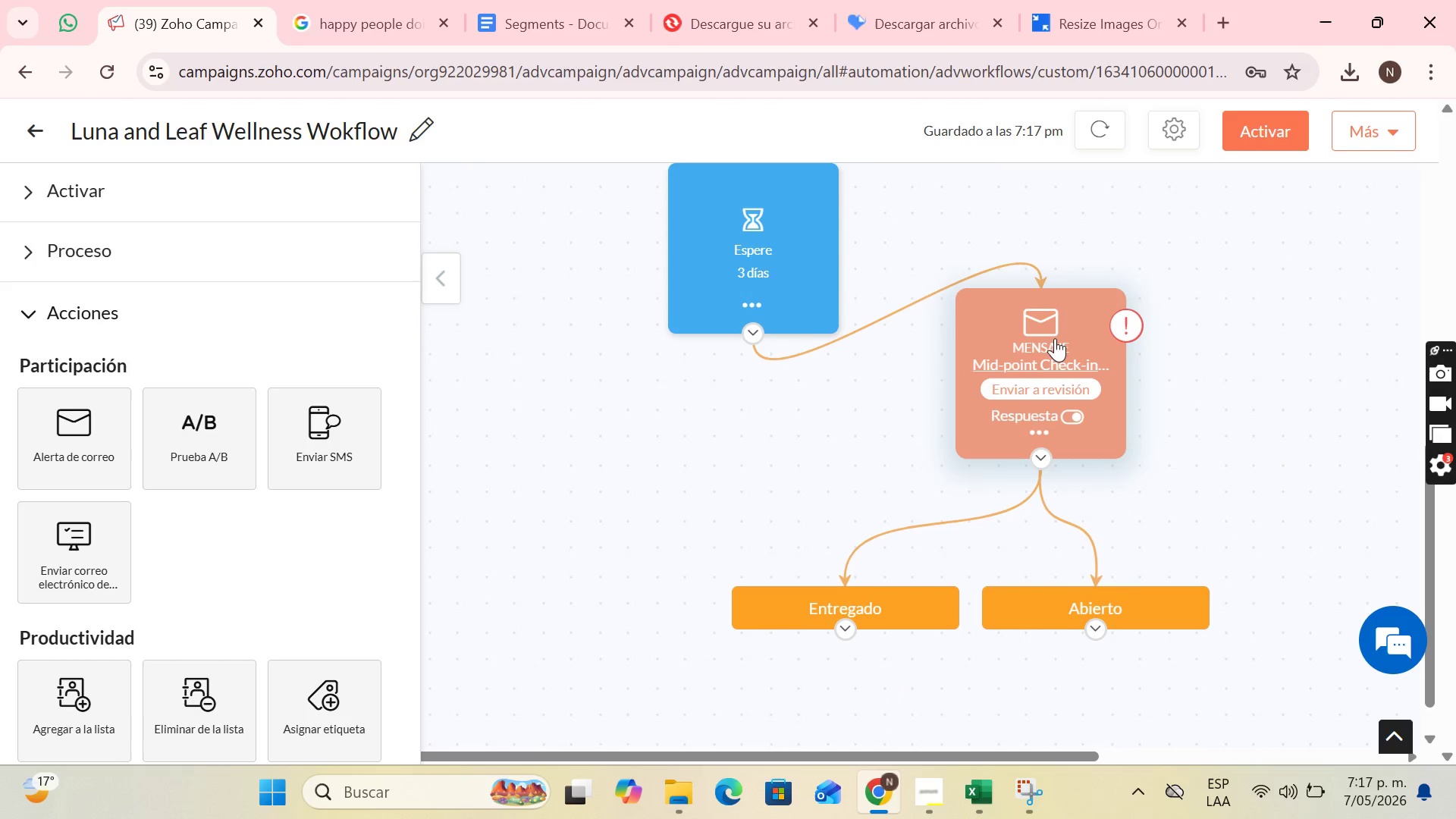 
scroll: coordinate [337, 530], scroll_direction: down, amount: 10.0
 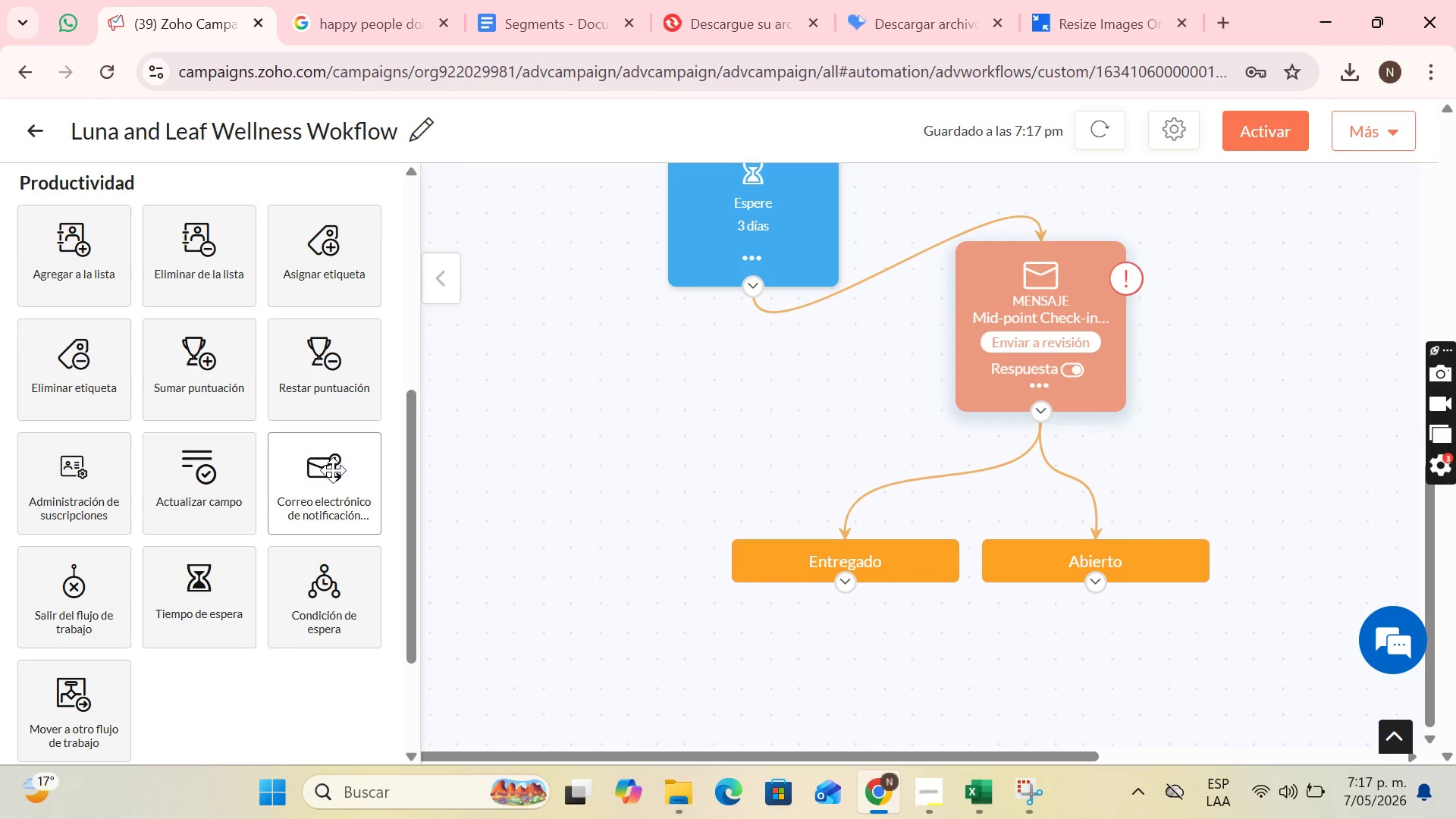 
left_click_drag(start_coordinate=[333, 471], to_coordinate=[748, 648])
 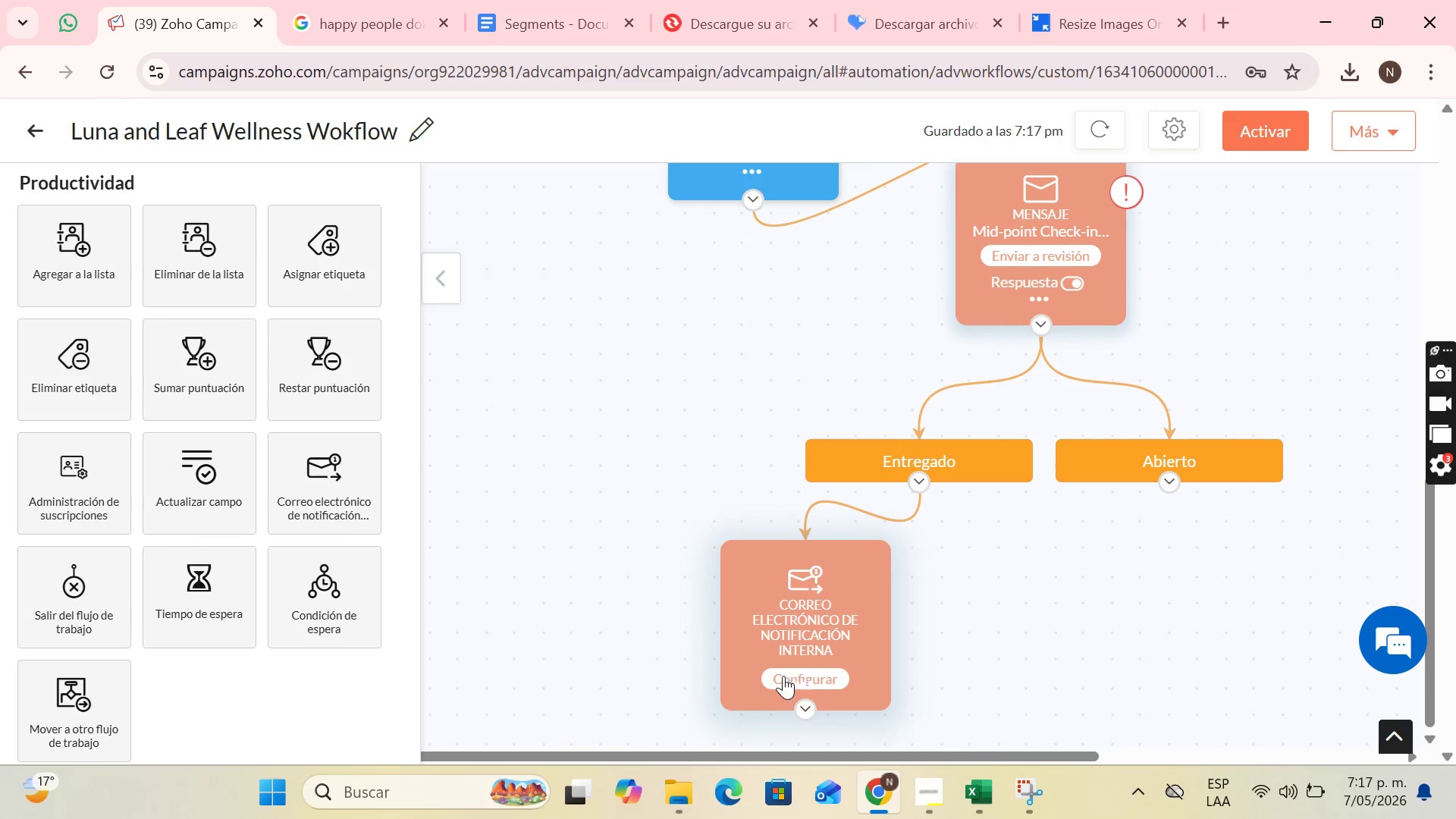 
left_click([789, 676])
 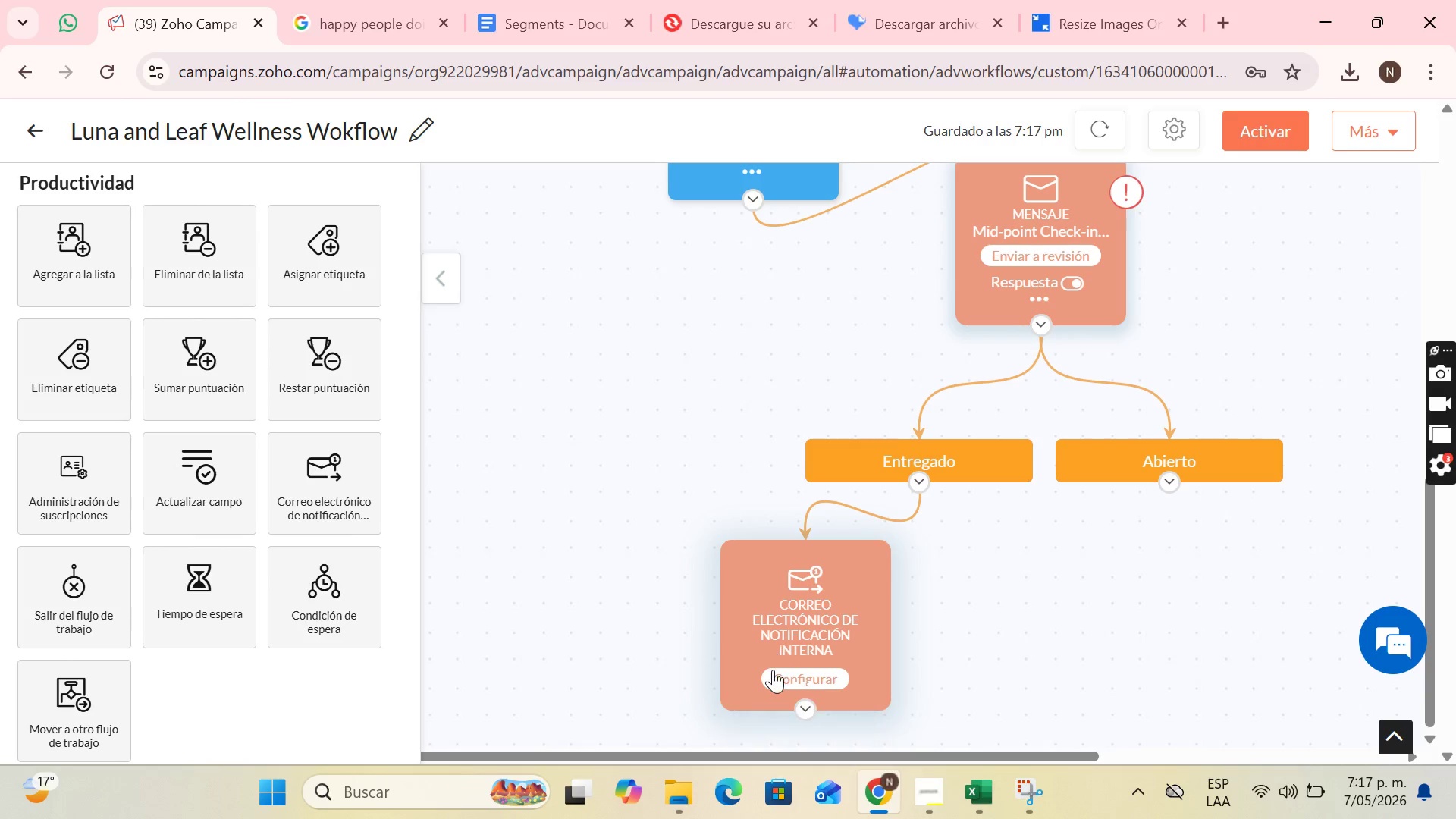 
left_click([770, 674])
 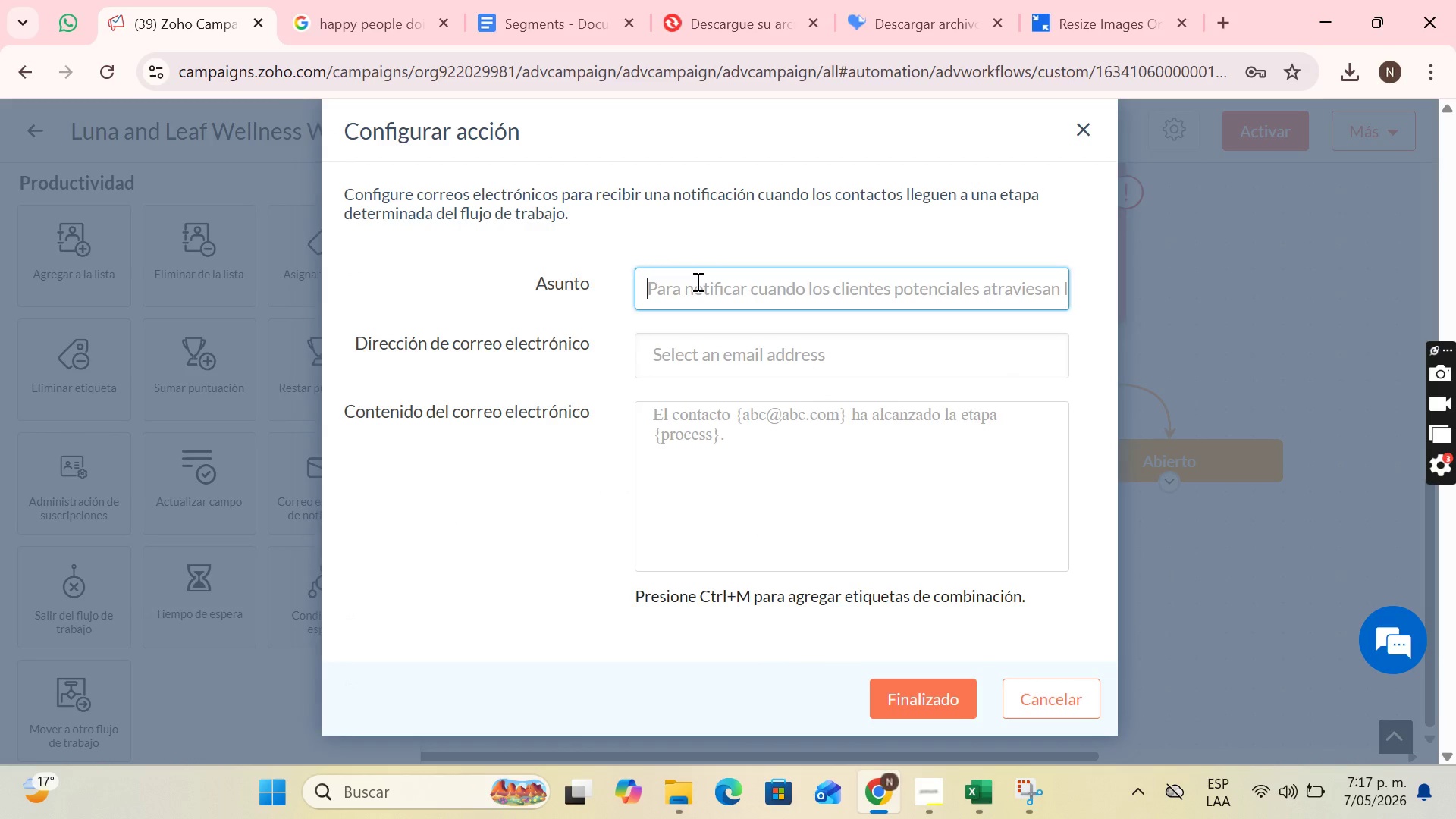 
left_click([696, 281])
 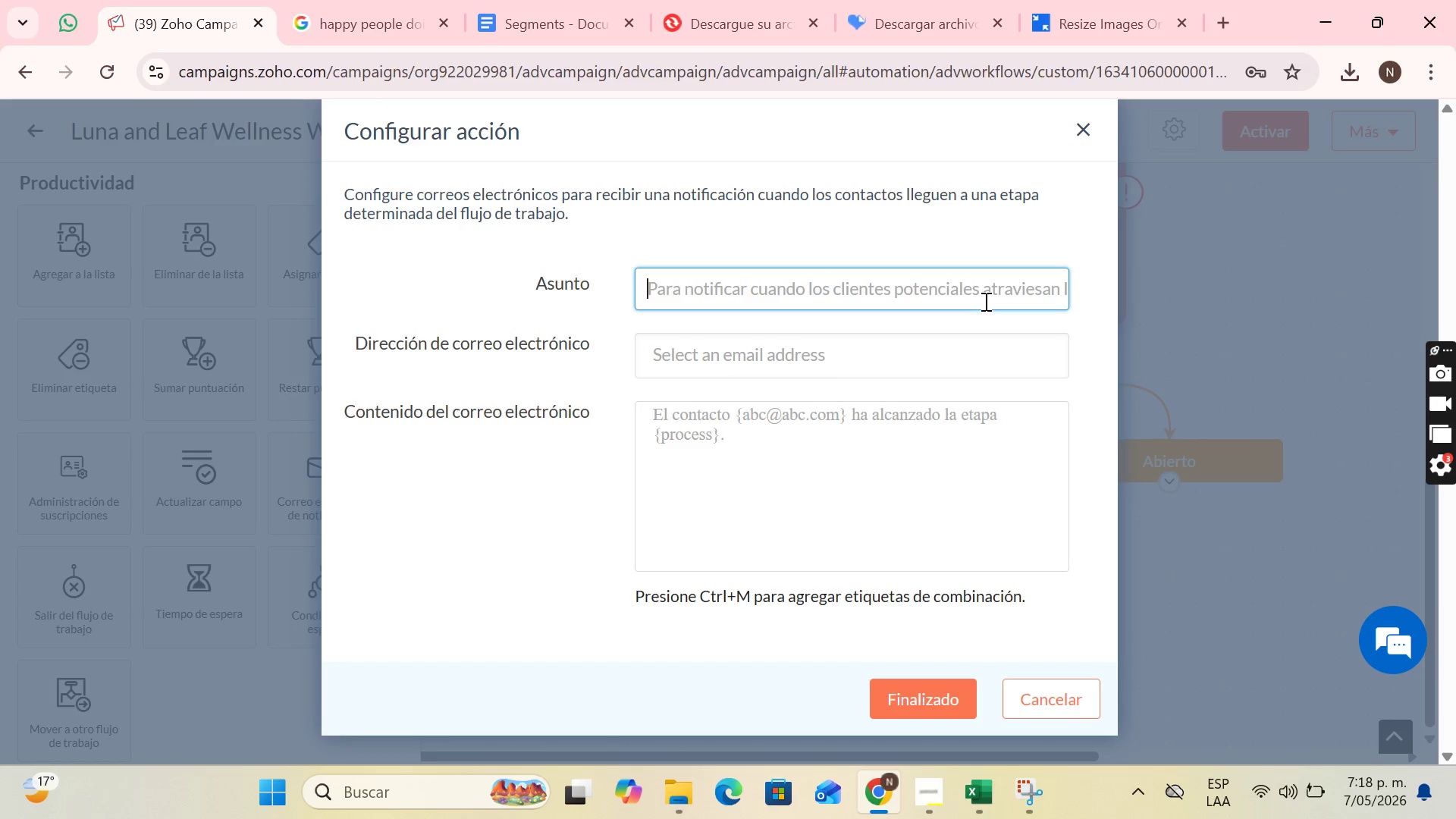 
wait(19.69)
 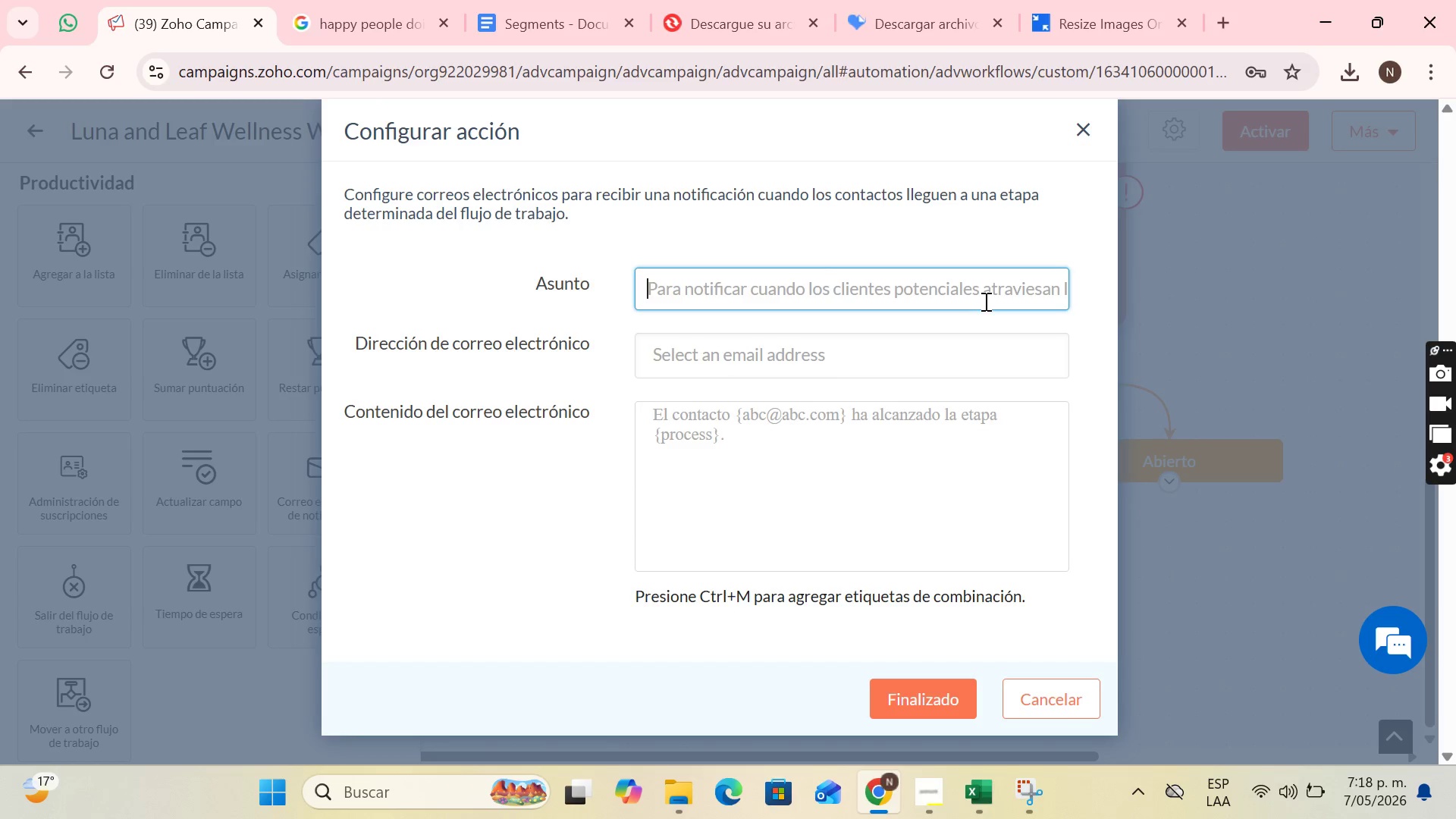 
left_click([959, 293])
 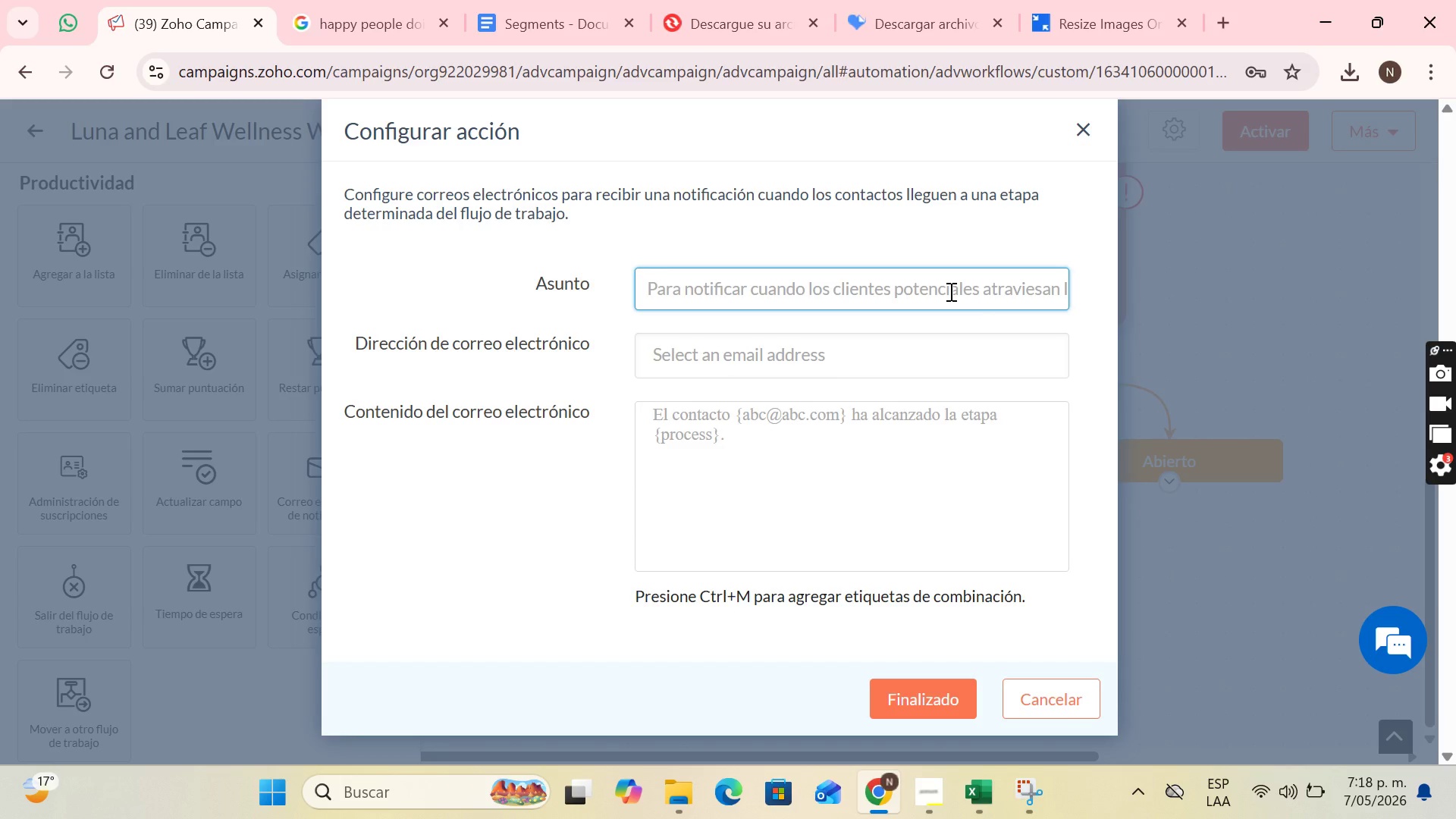 
type(TH)
key(Backspace)
type(he l)
key(Backspace)
type(lead didn;t opo)
key(Backspace)
type(en the previous emal)
key(Backspace)
type(il)
 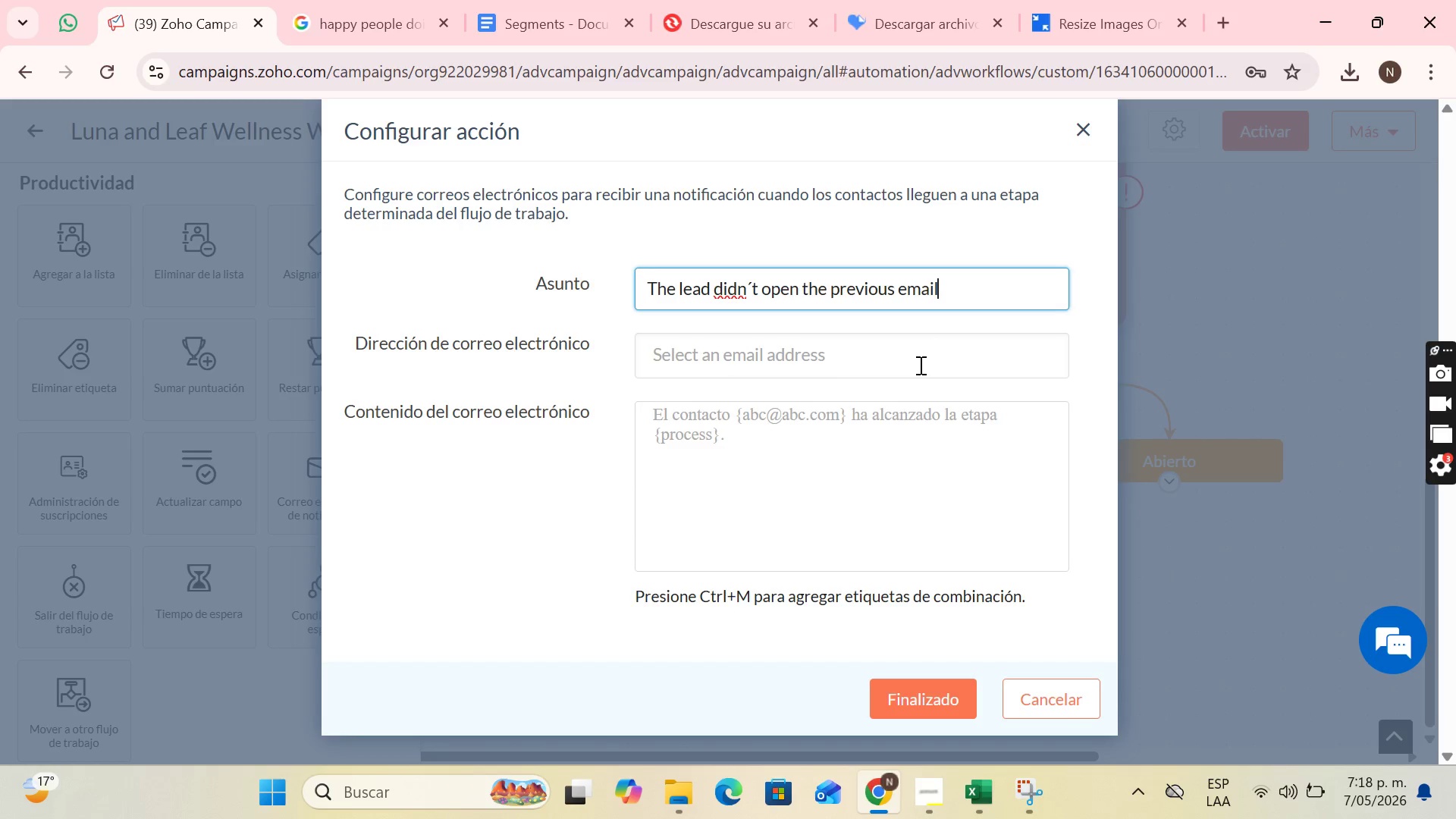 
left_click([919, 365])
 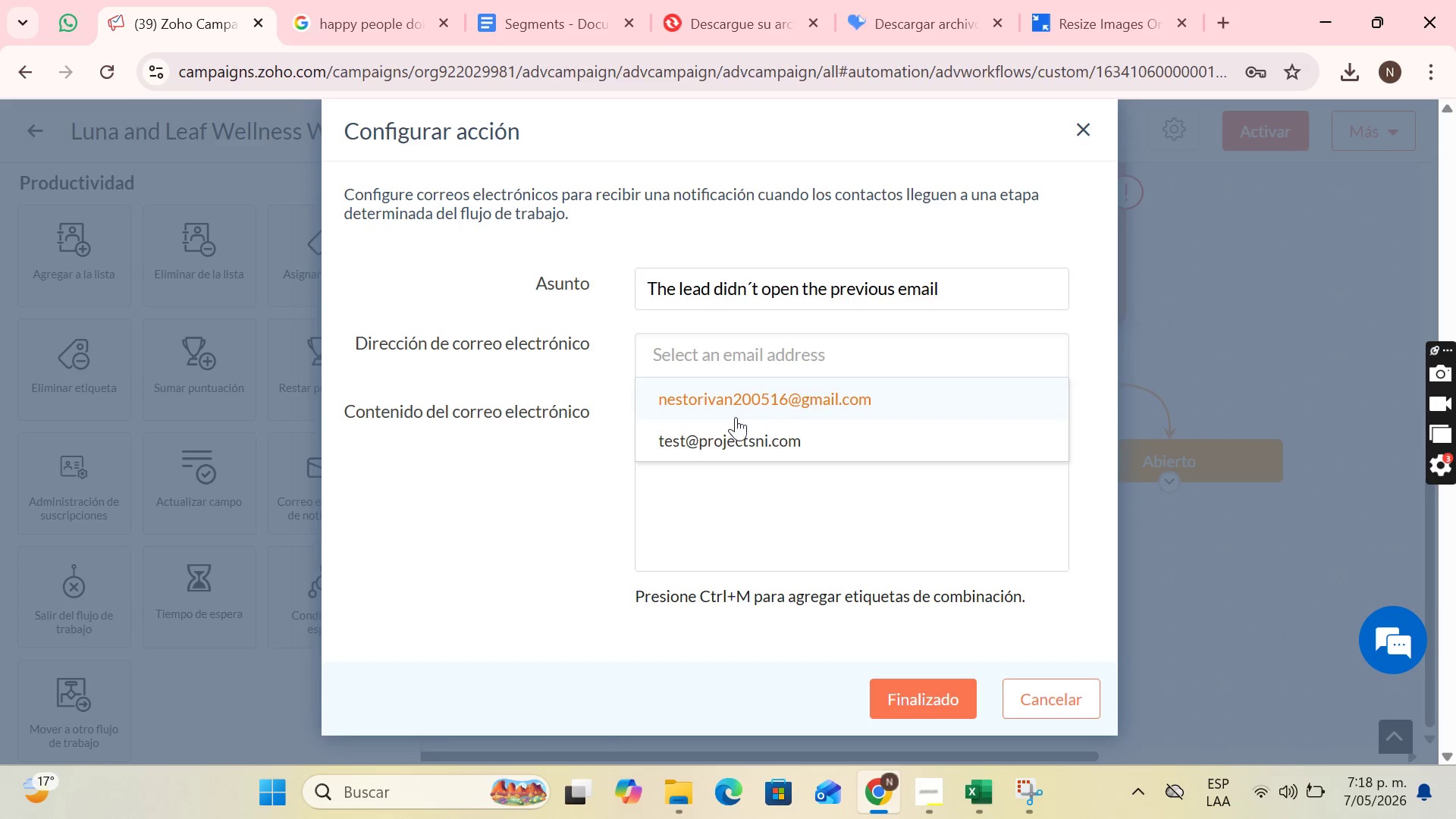 
left_click([735, 431])
 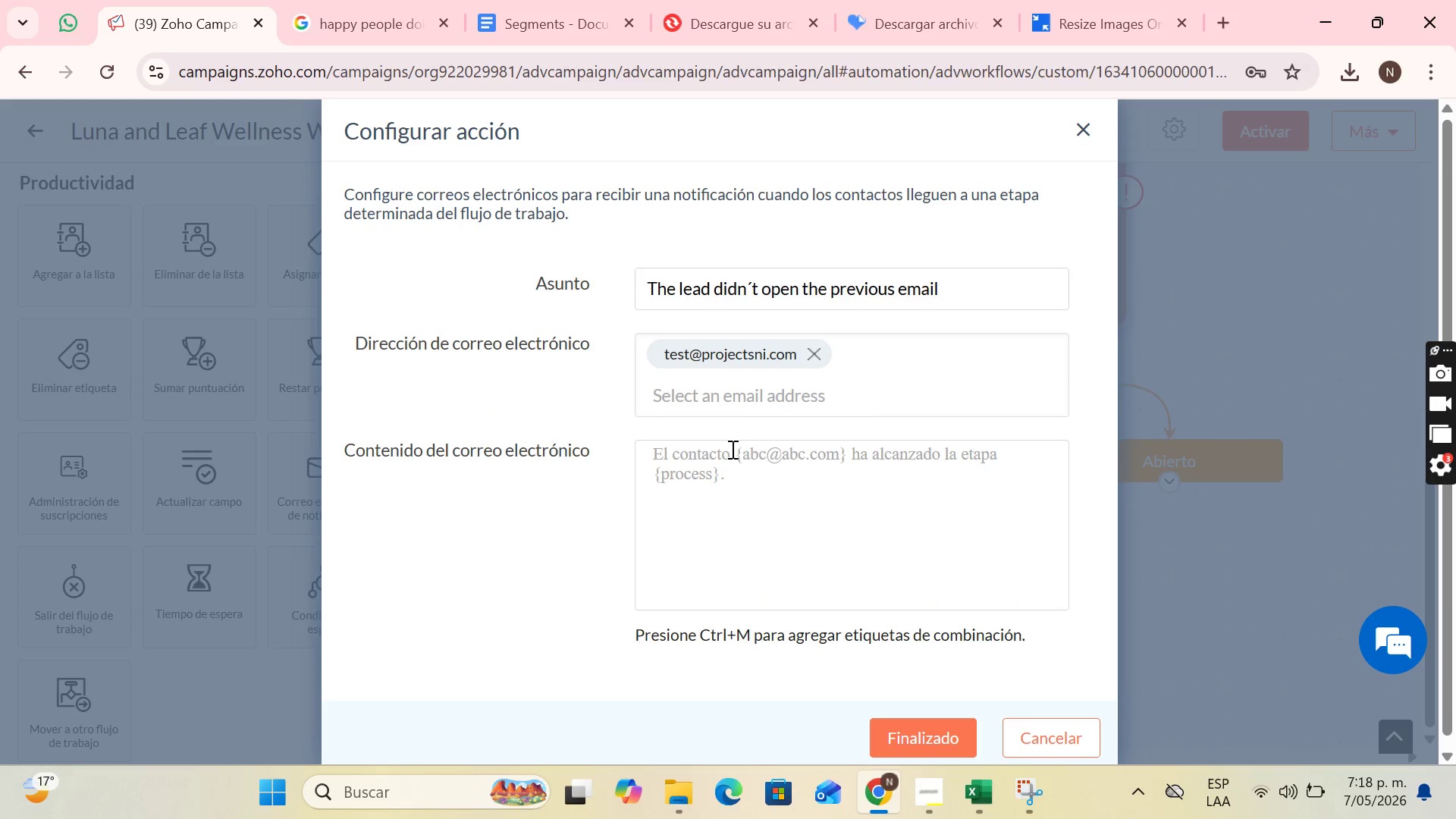 
left_click([731, 449])
 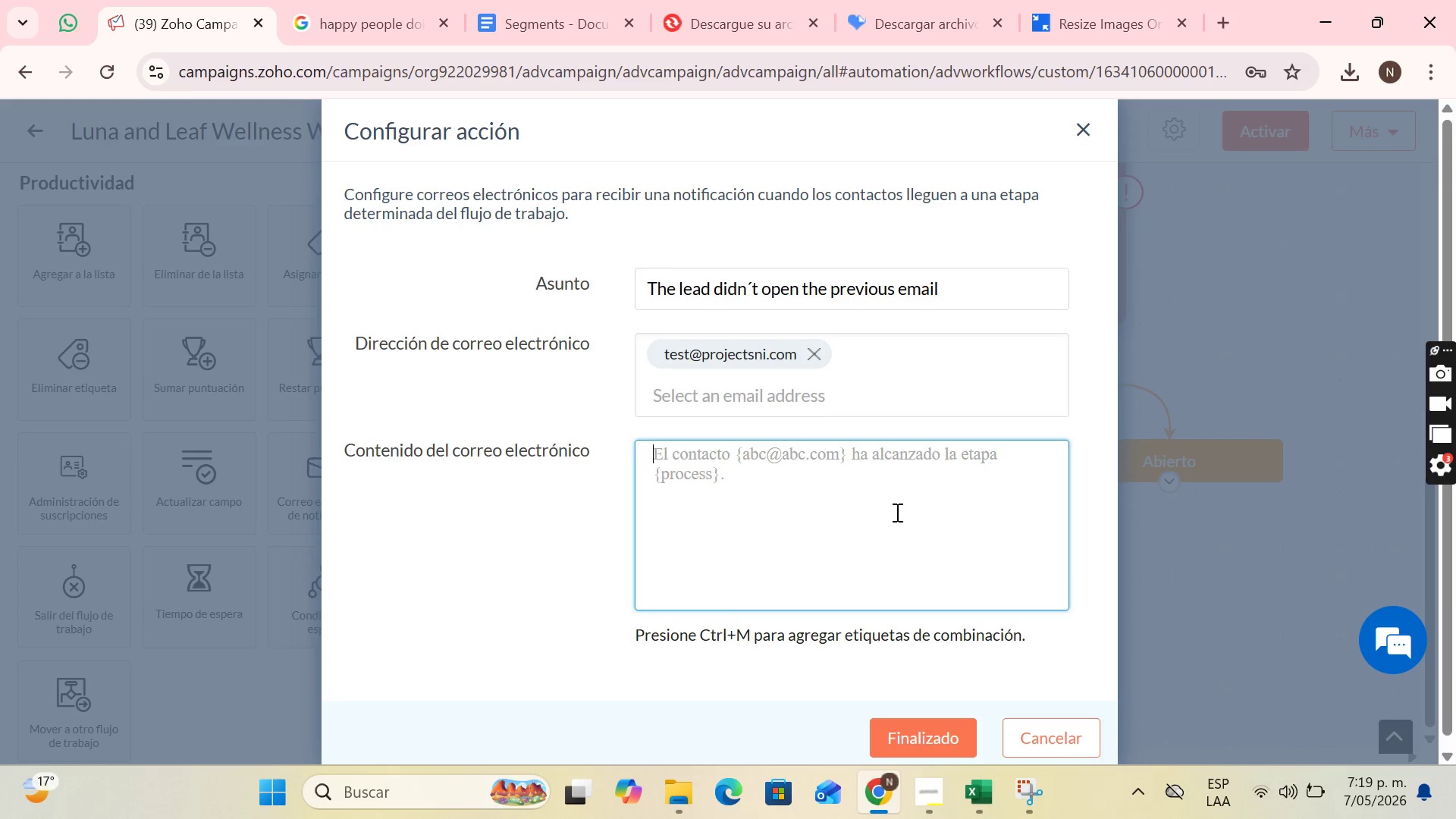 
wait(40.23)
 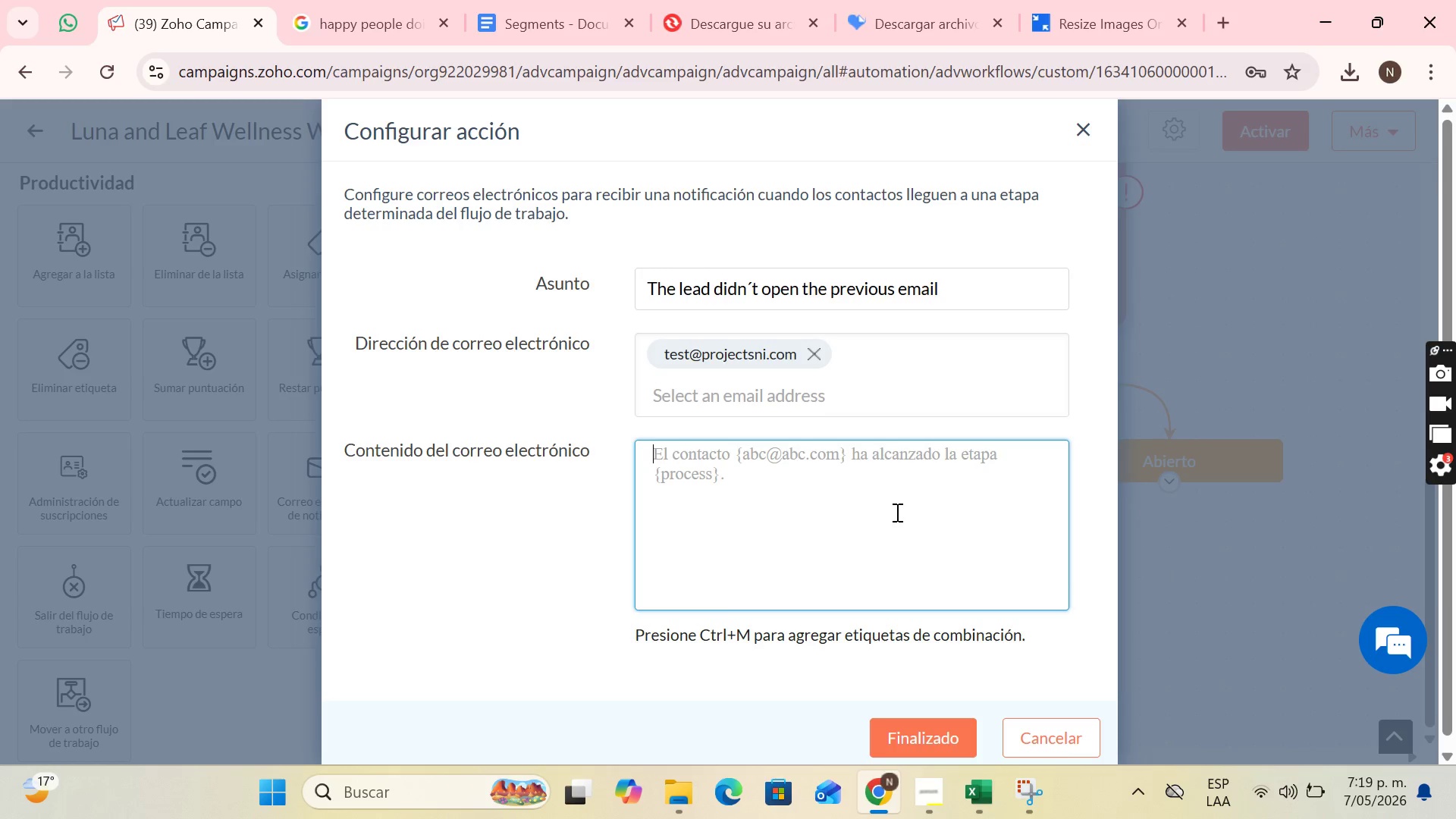 
type(Resend the same previous mail)
 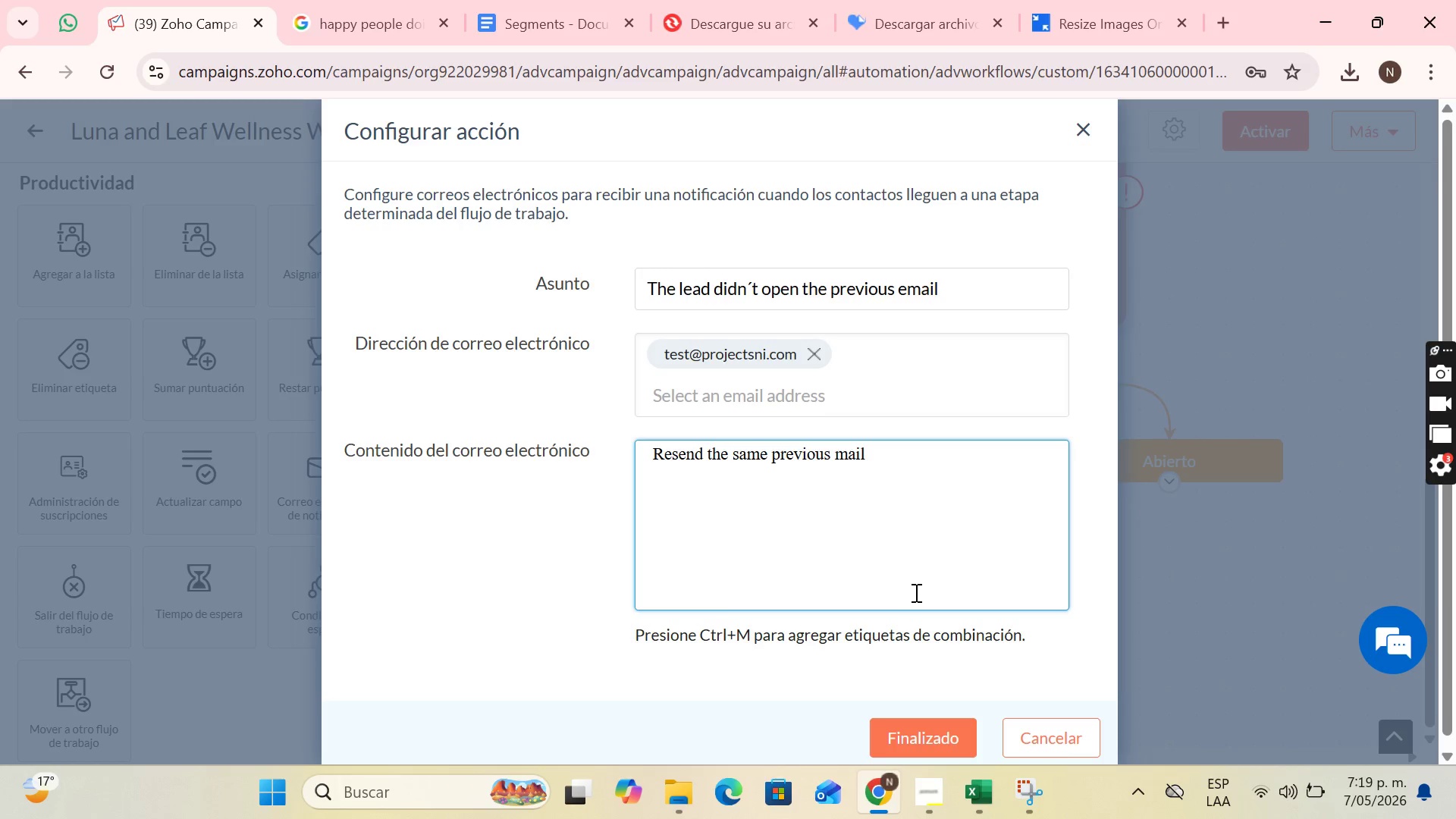 
scroll: coordinate [791, 517], scroll_direction: down, amount: 6.0
 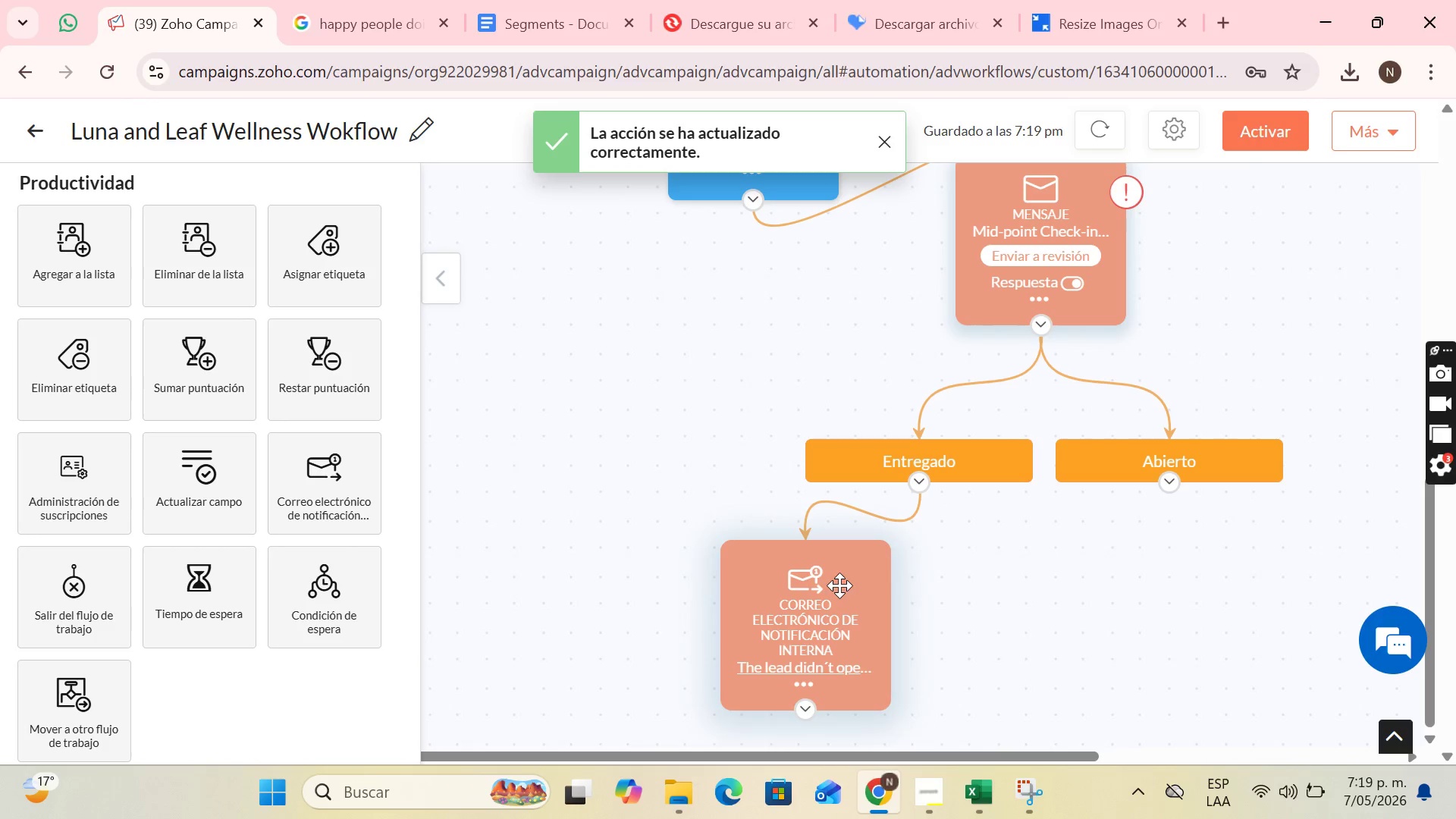 
left_click_drag(start_coordinate=[864, 585], to_coordinate=[821, 595])
 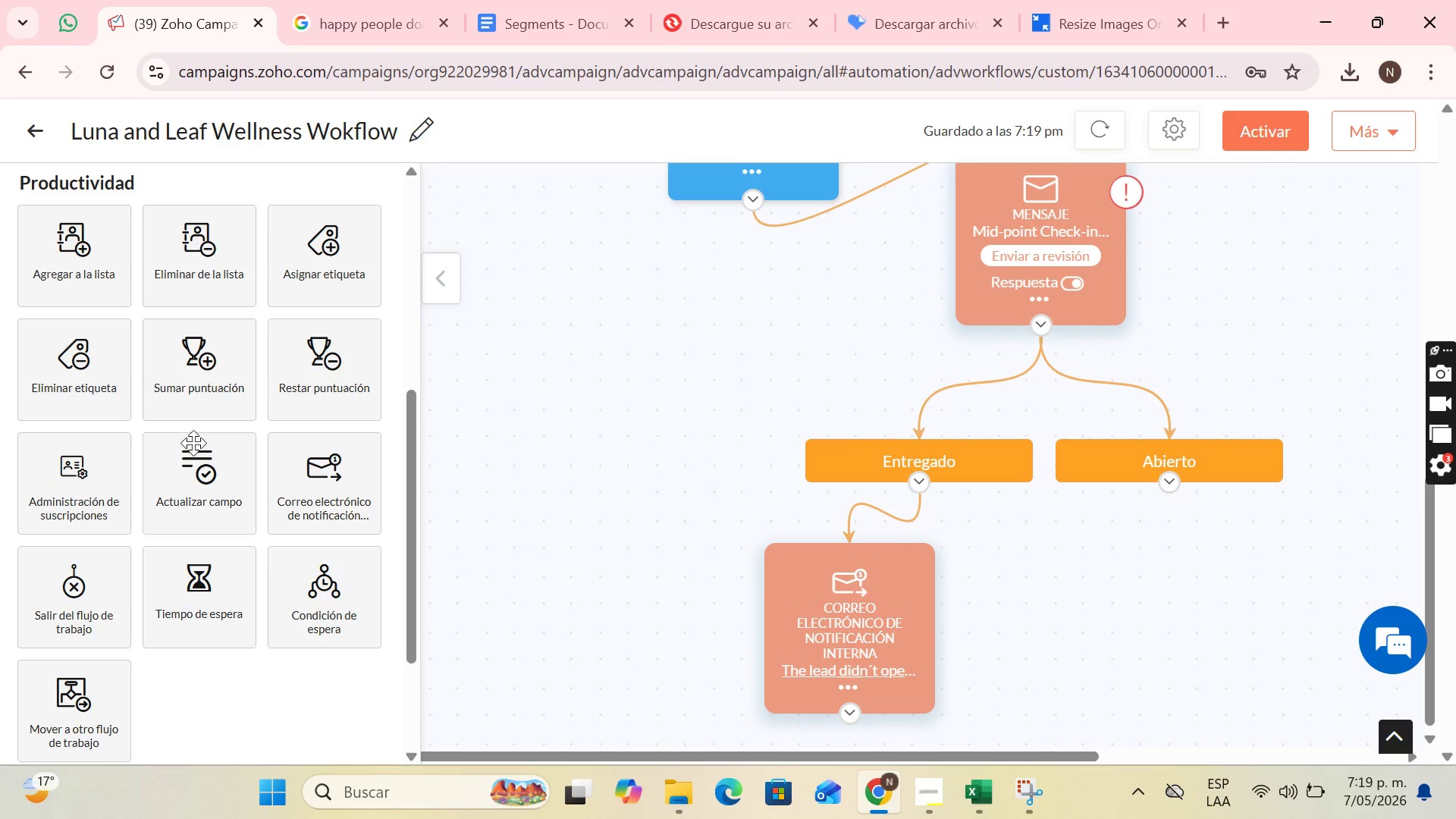 
left_click_drag(start_coordinate=[217, 600], to_coordinate=[992, 616])
 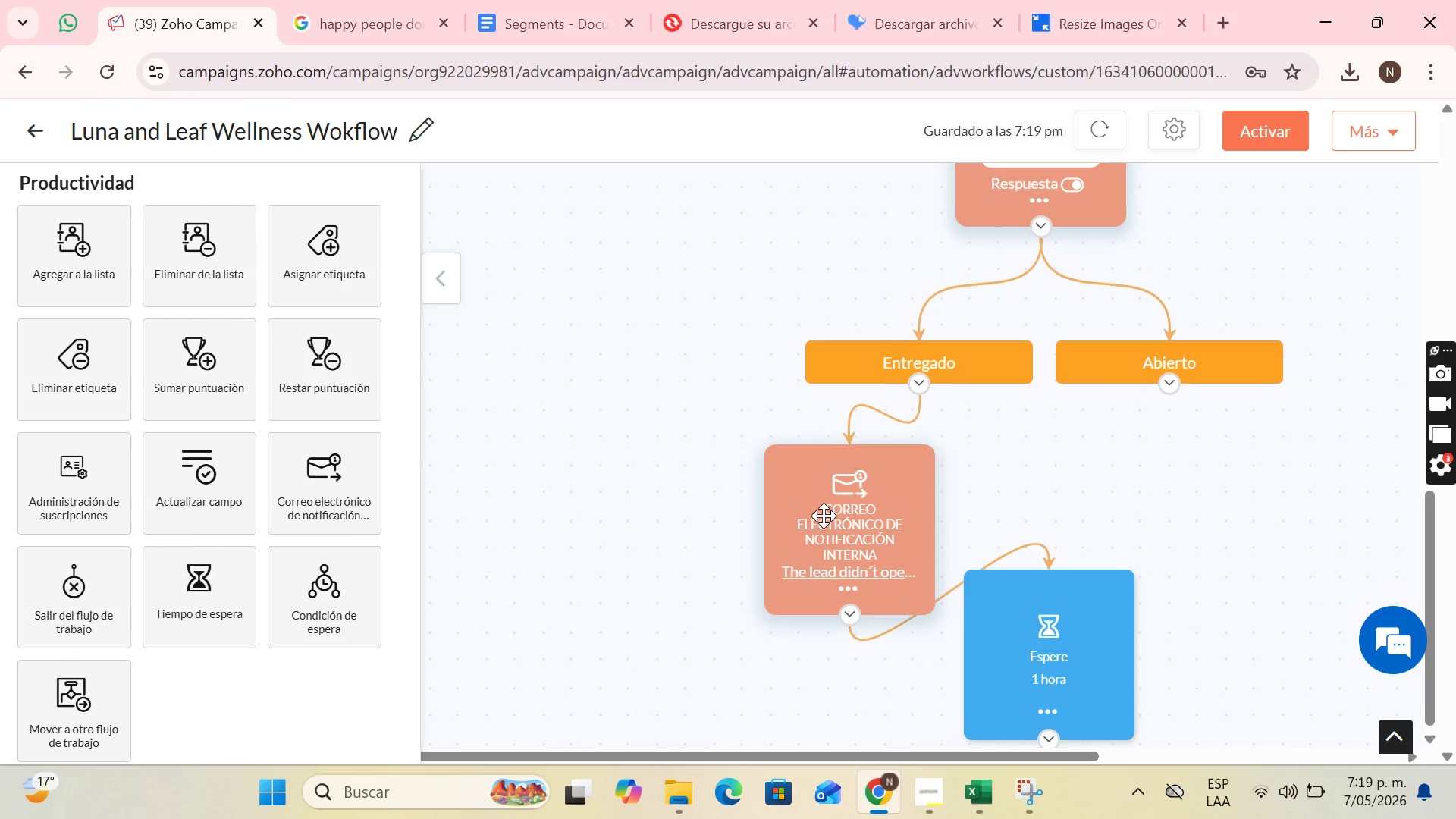 
left_click_drag(start_coordinate=[820, 516], to_coordinate=[708, 497])
 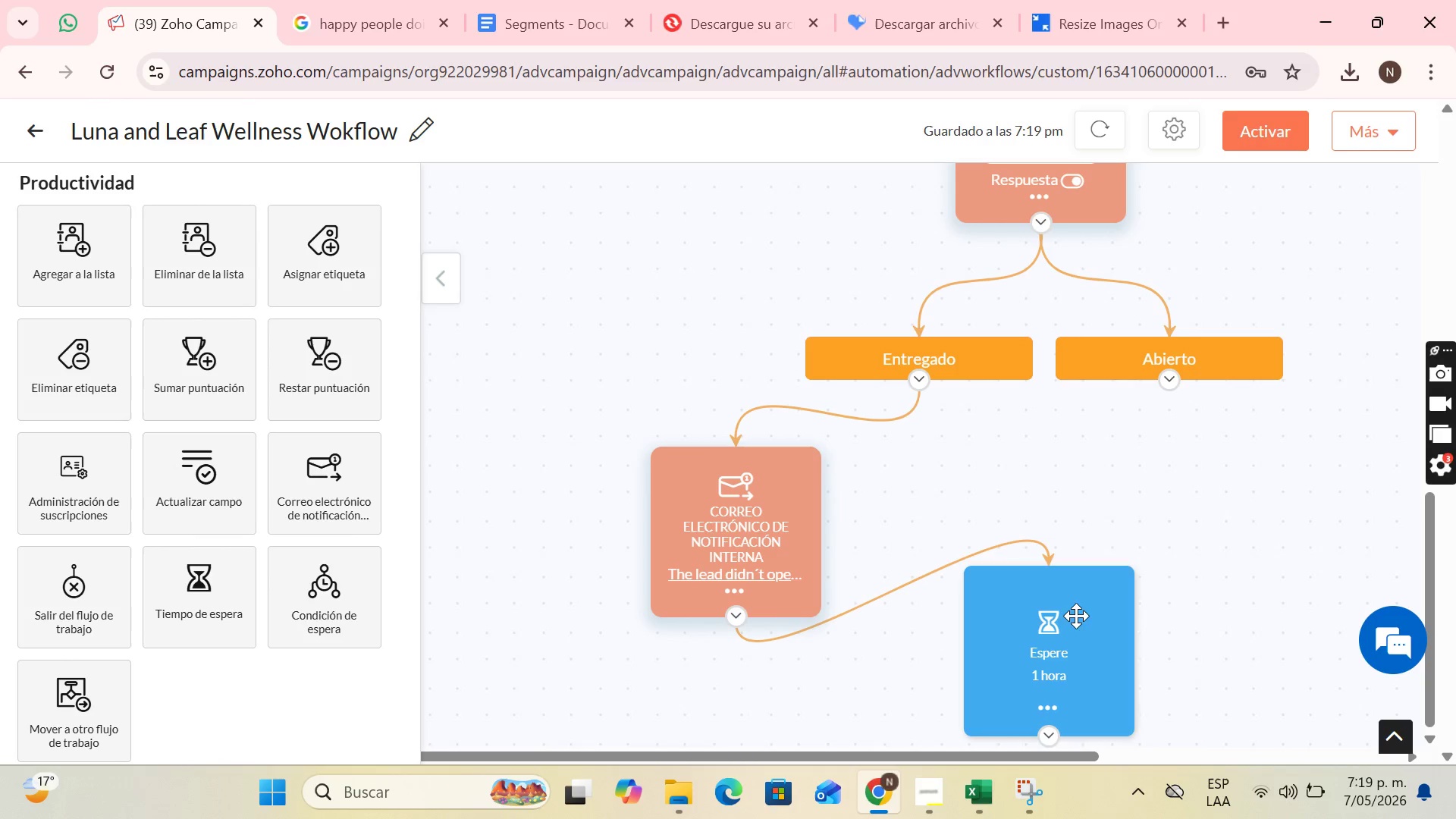 
left_click_drag(start_coordinate=[1075, 617], to_coordinate=[918, 601])
 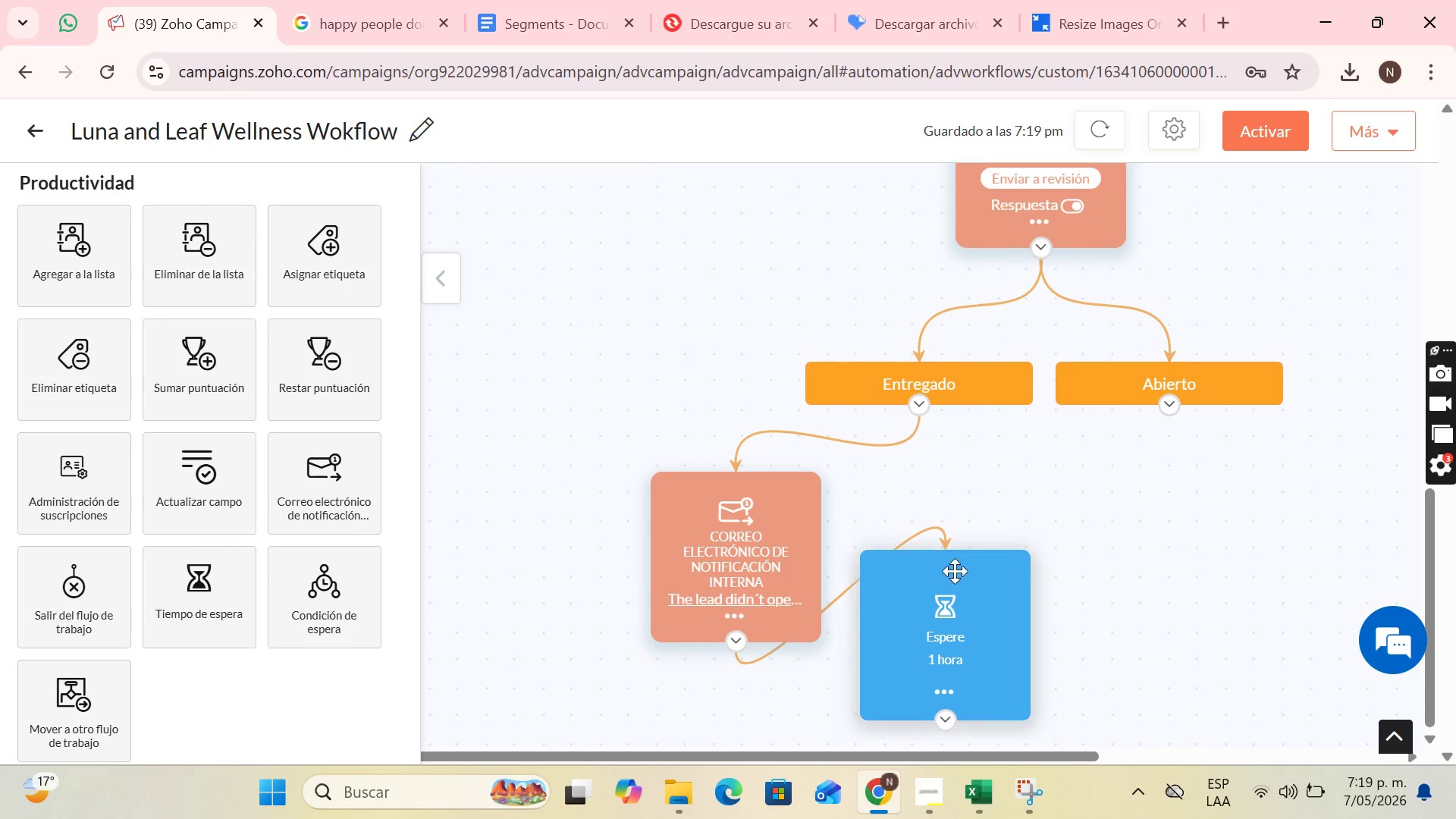 
scroll: coordinate [849, 403], scroll_direction: down, amount: 4.0
 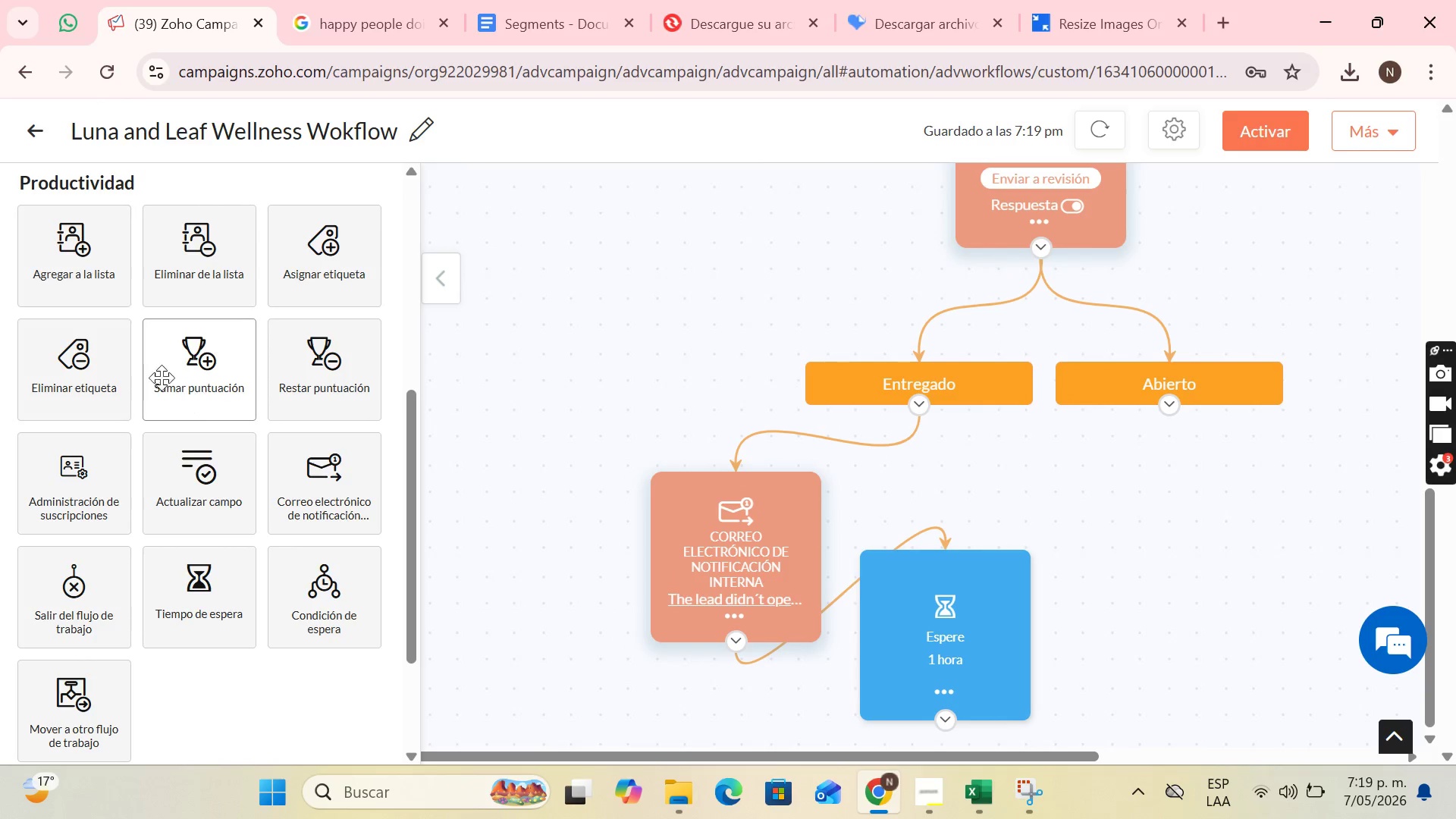 
scroll: coordinate [104, 381], scroll_direction: up, amount: 3.0
 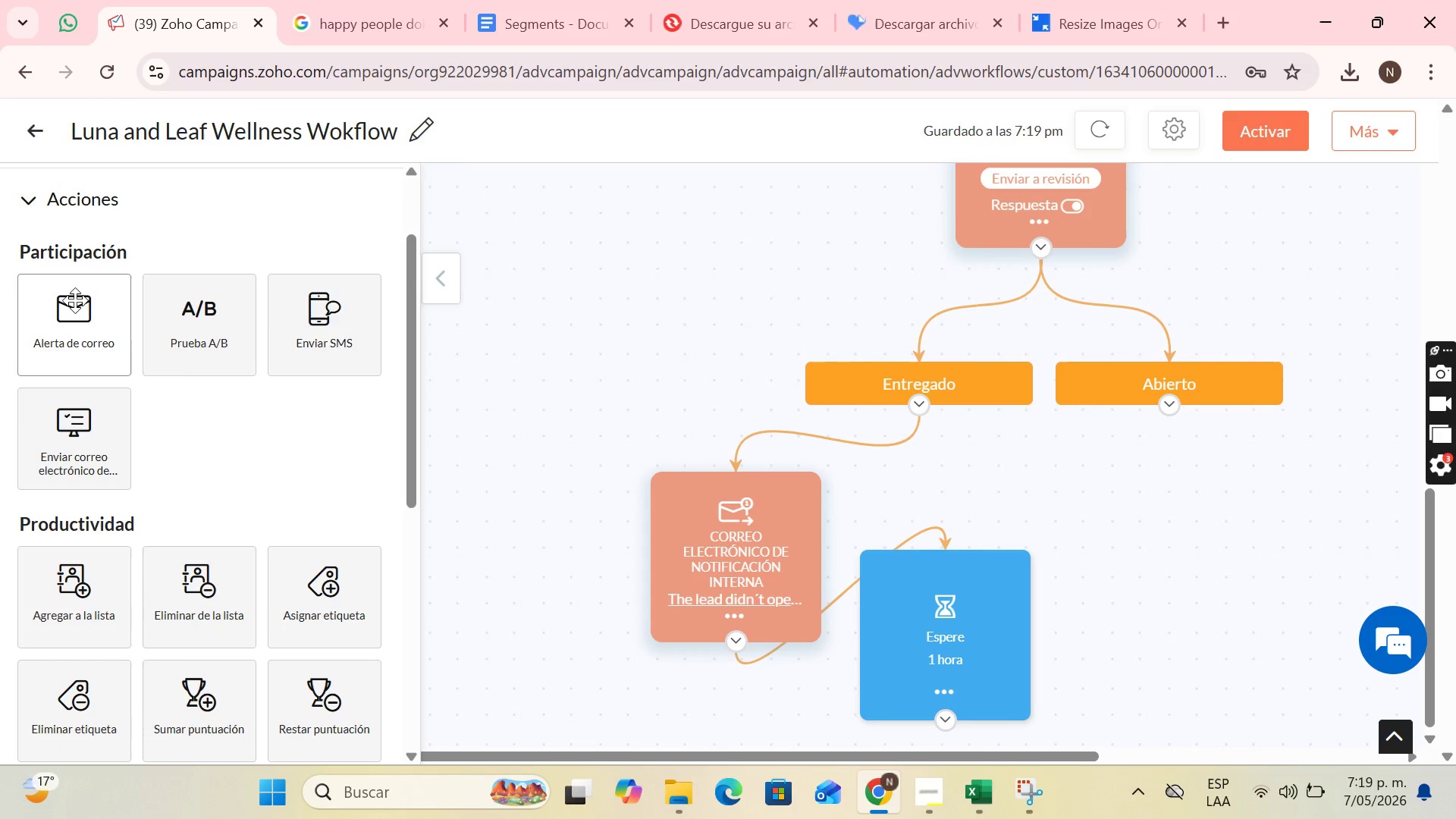 
left_click_drag(start_coordinate=[75, 300], to_coordinate=[700, 657])
 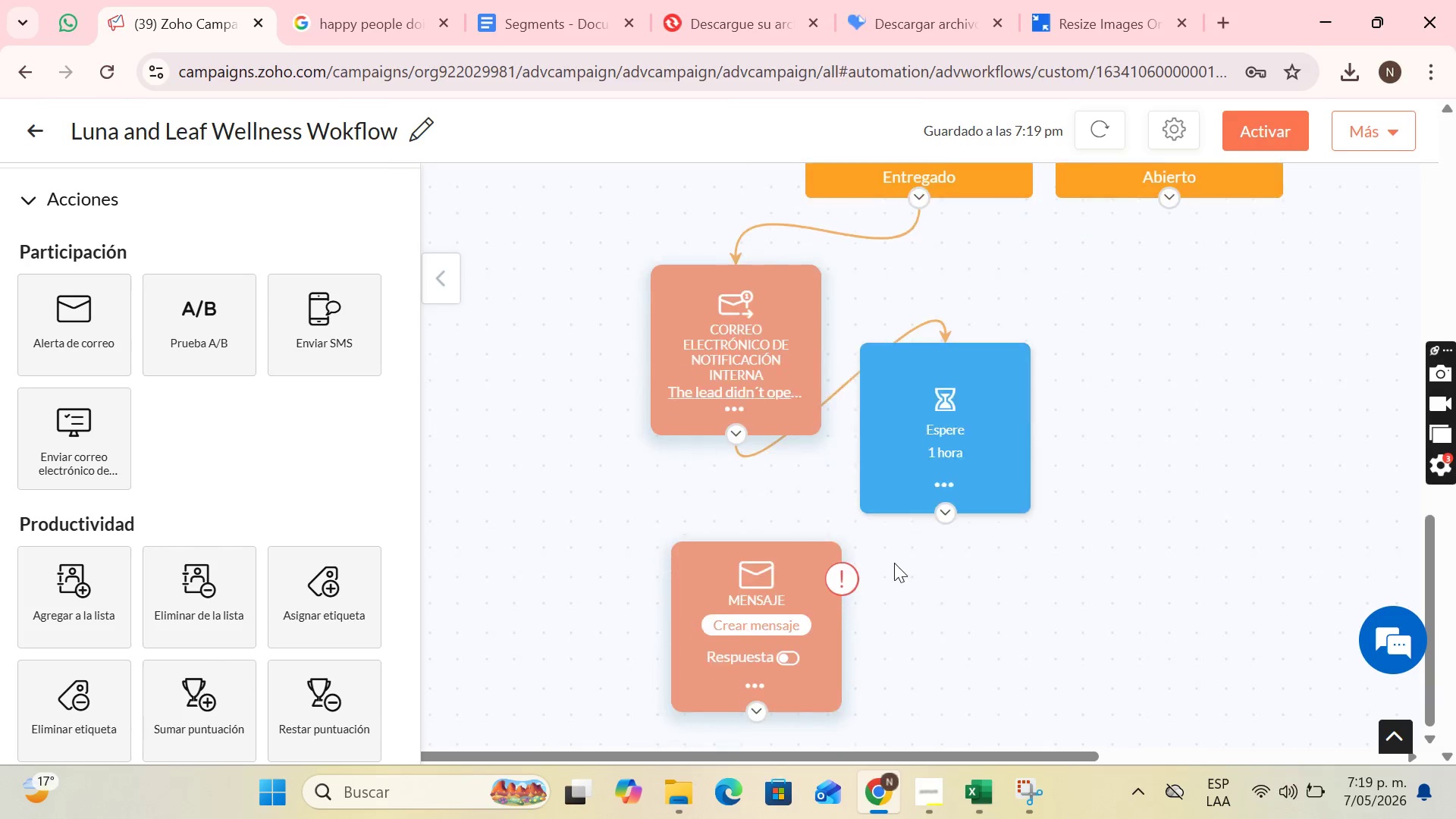 
scroll: coordinate [896, 560], scroll_direction: down, amount: 1.0
 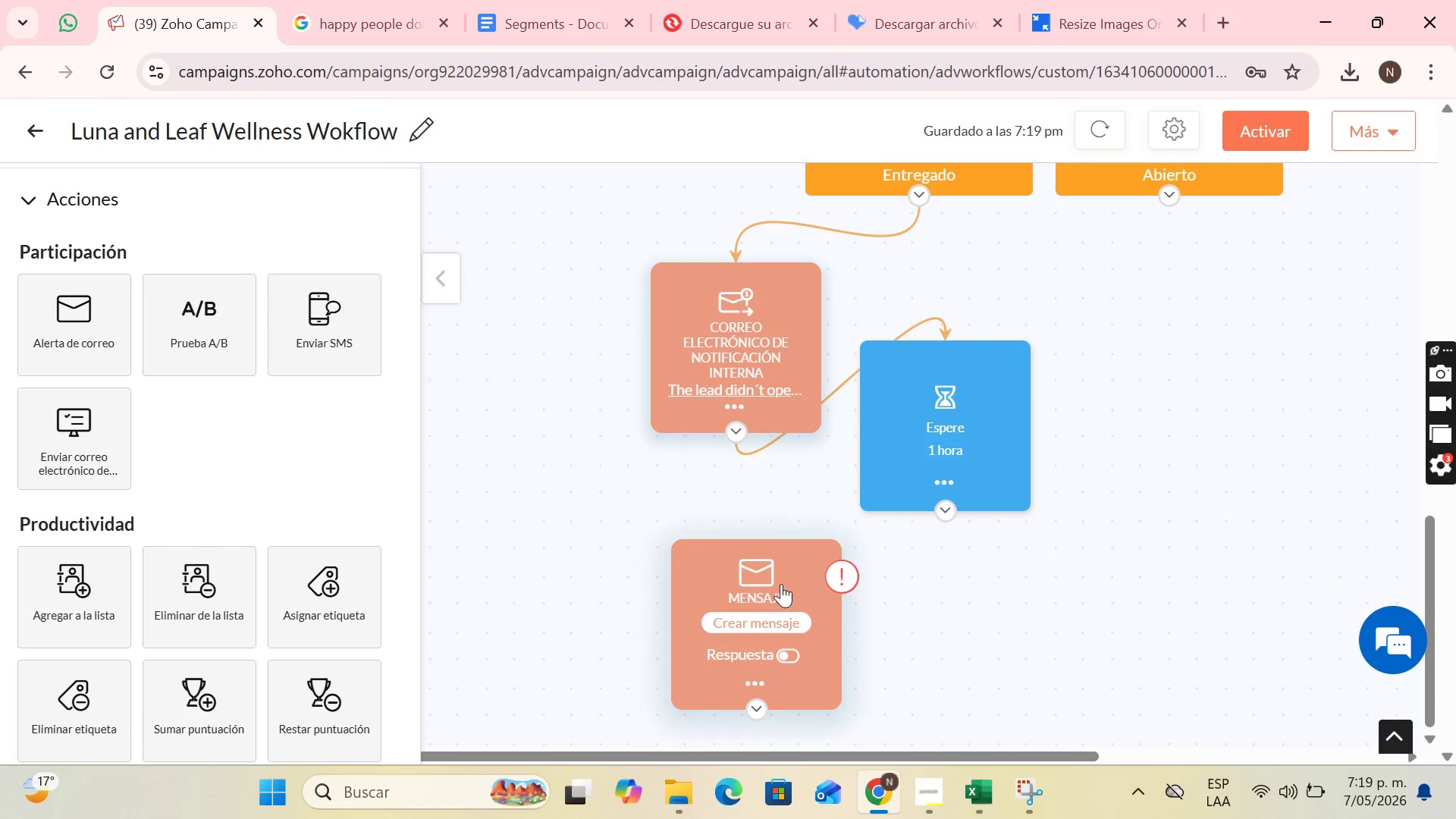 
left_click([780, 585])
 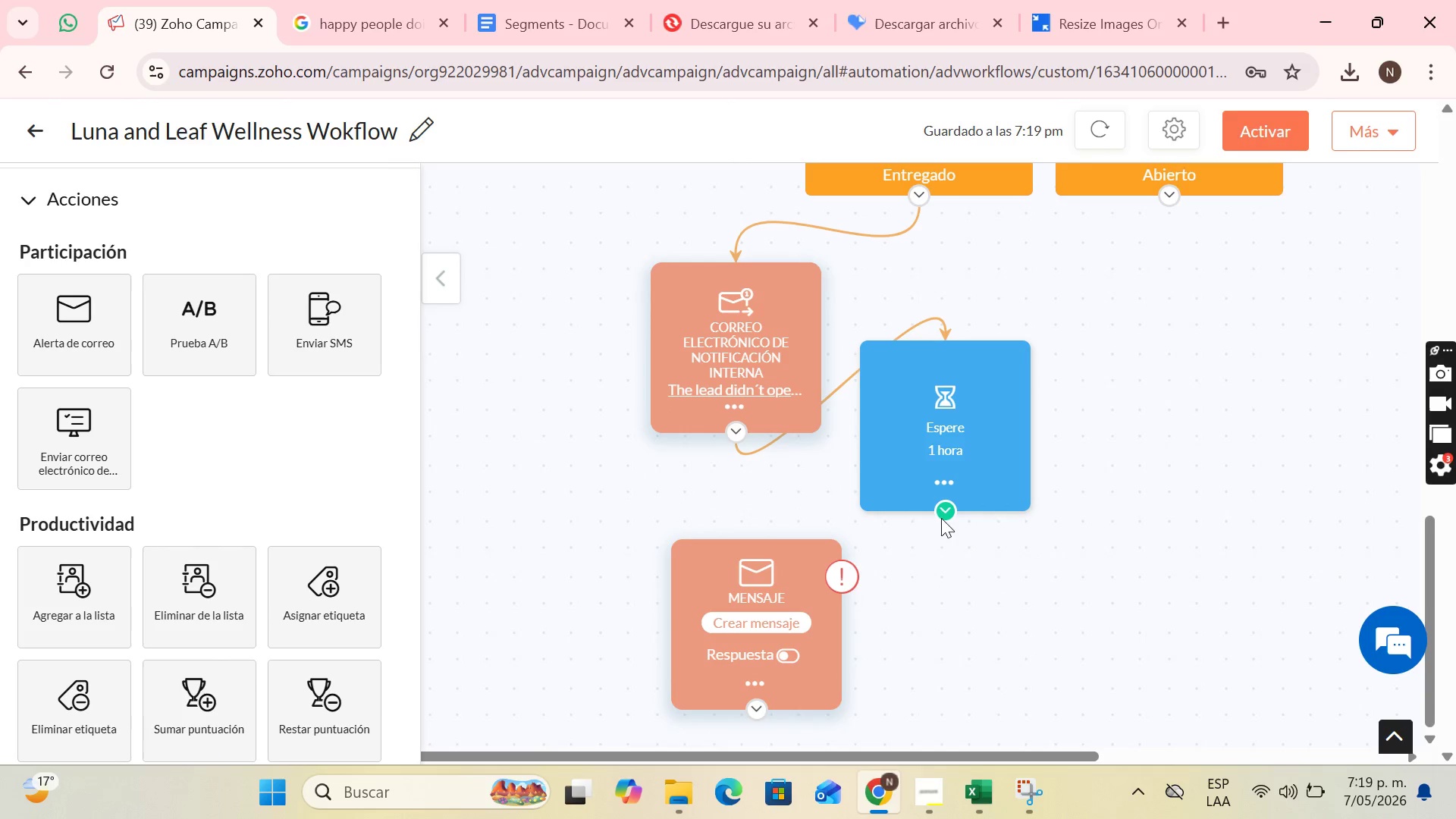 
left_click_drag(start_coordinate=[944, 516], to_coordinate=[763, 545])
 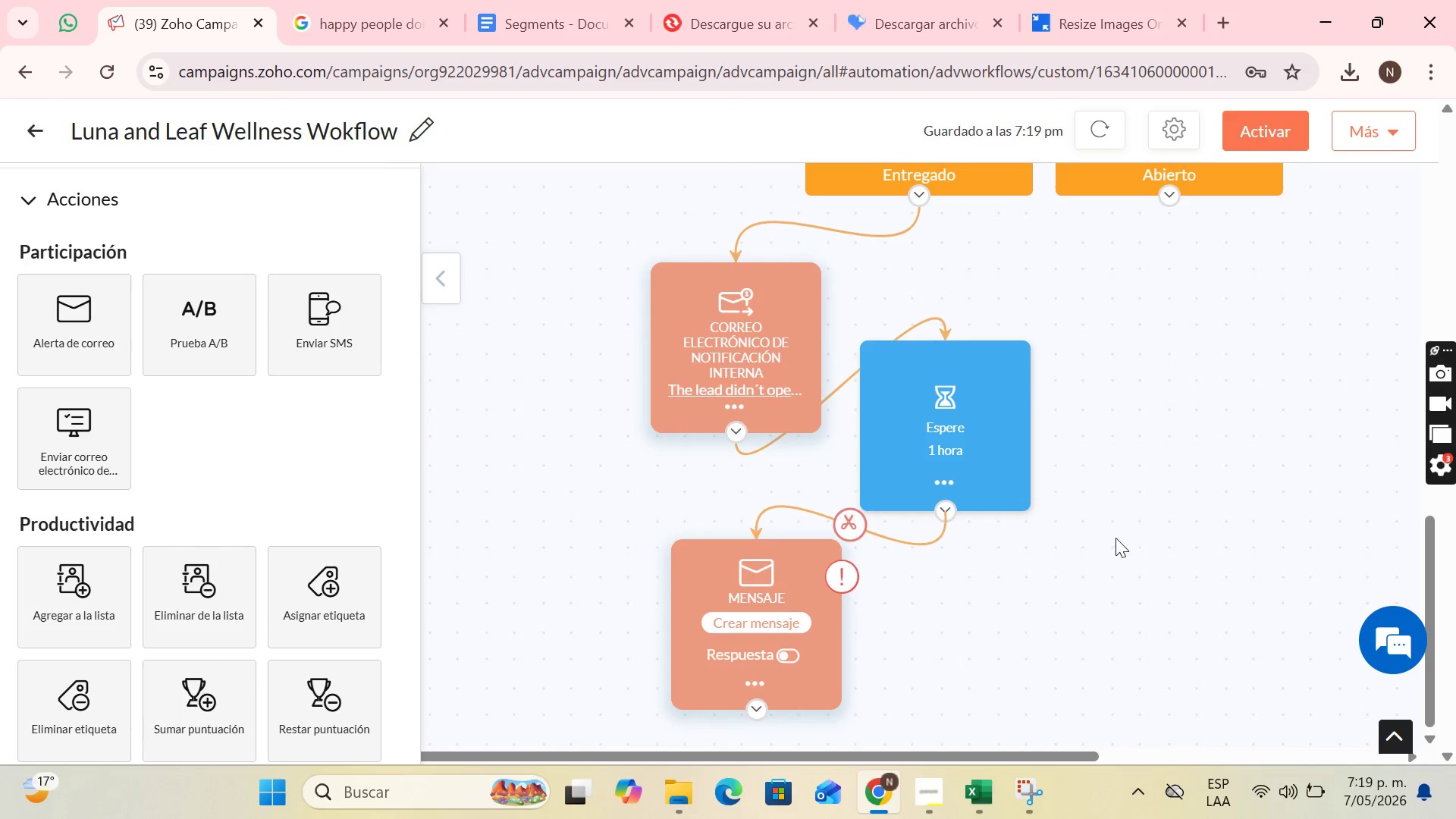 
scroll: coordinate [1128, 521], scroll_direction: up, amount: 4.0
 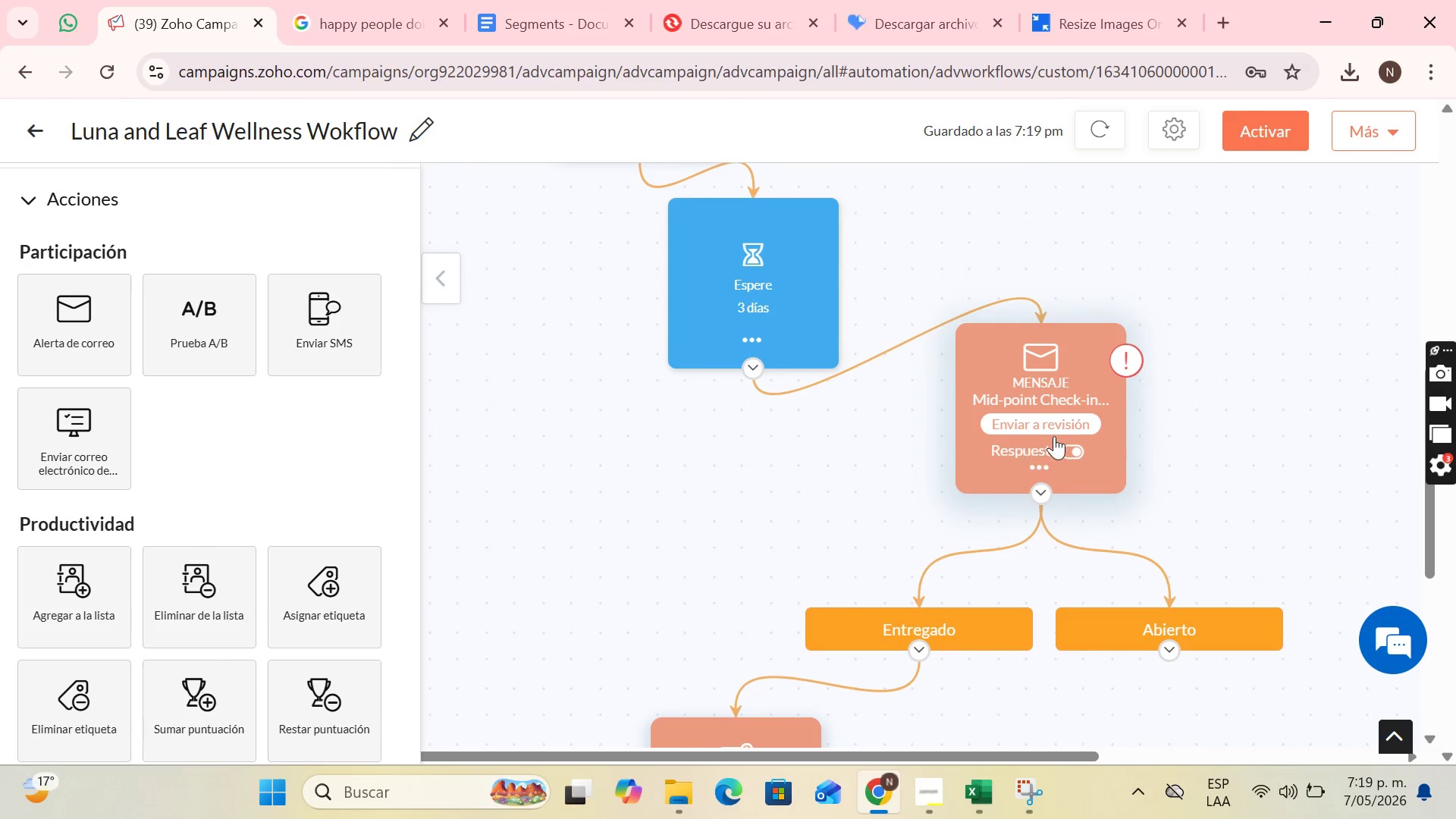 
left_click([1054, 429])
 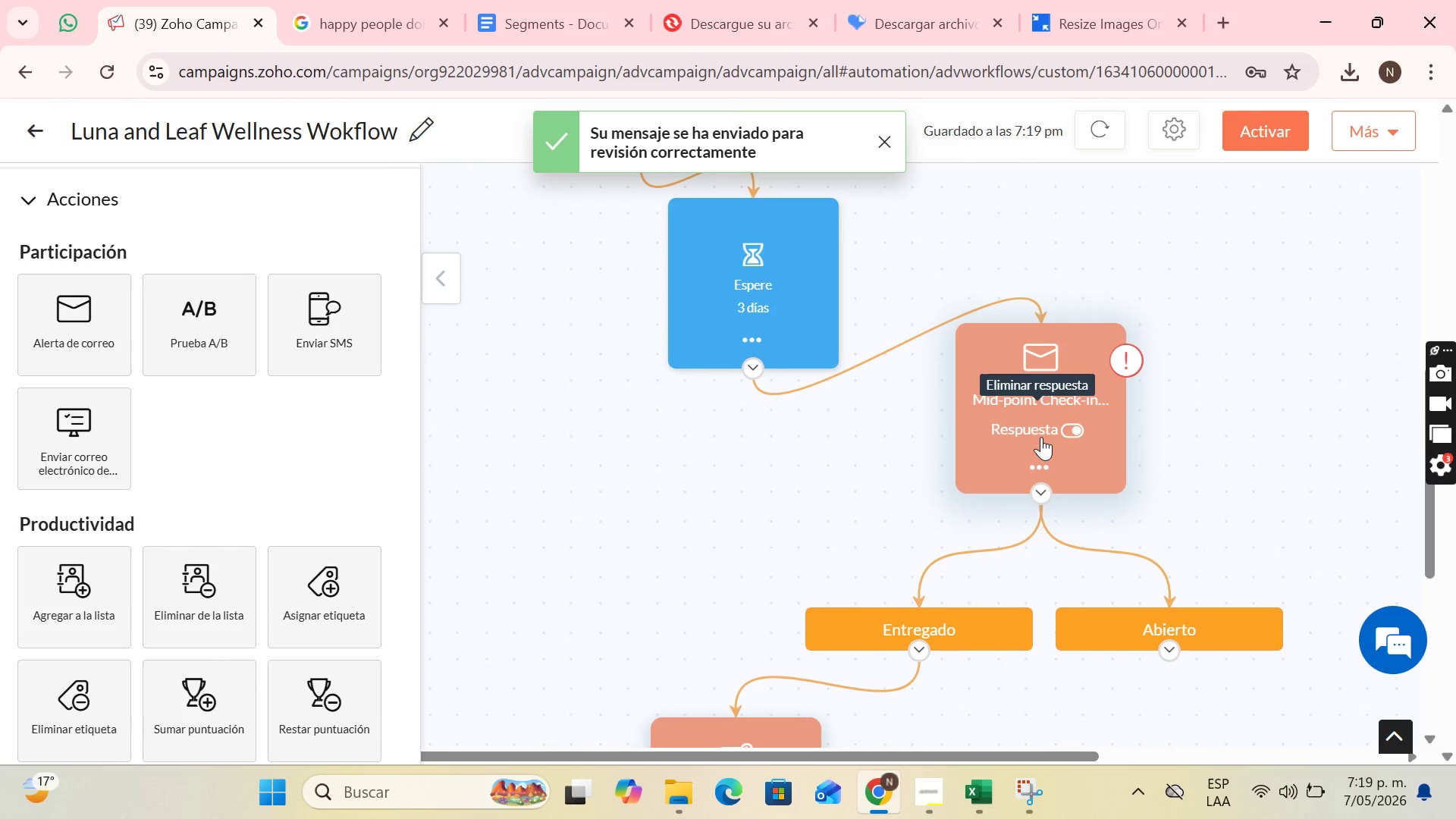 
left_click([1041, 463])
 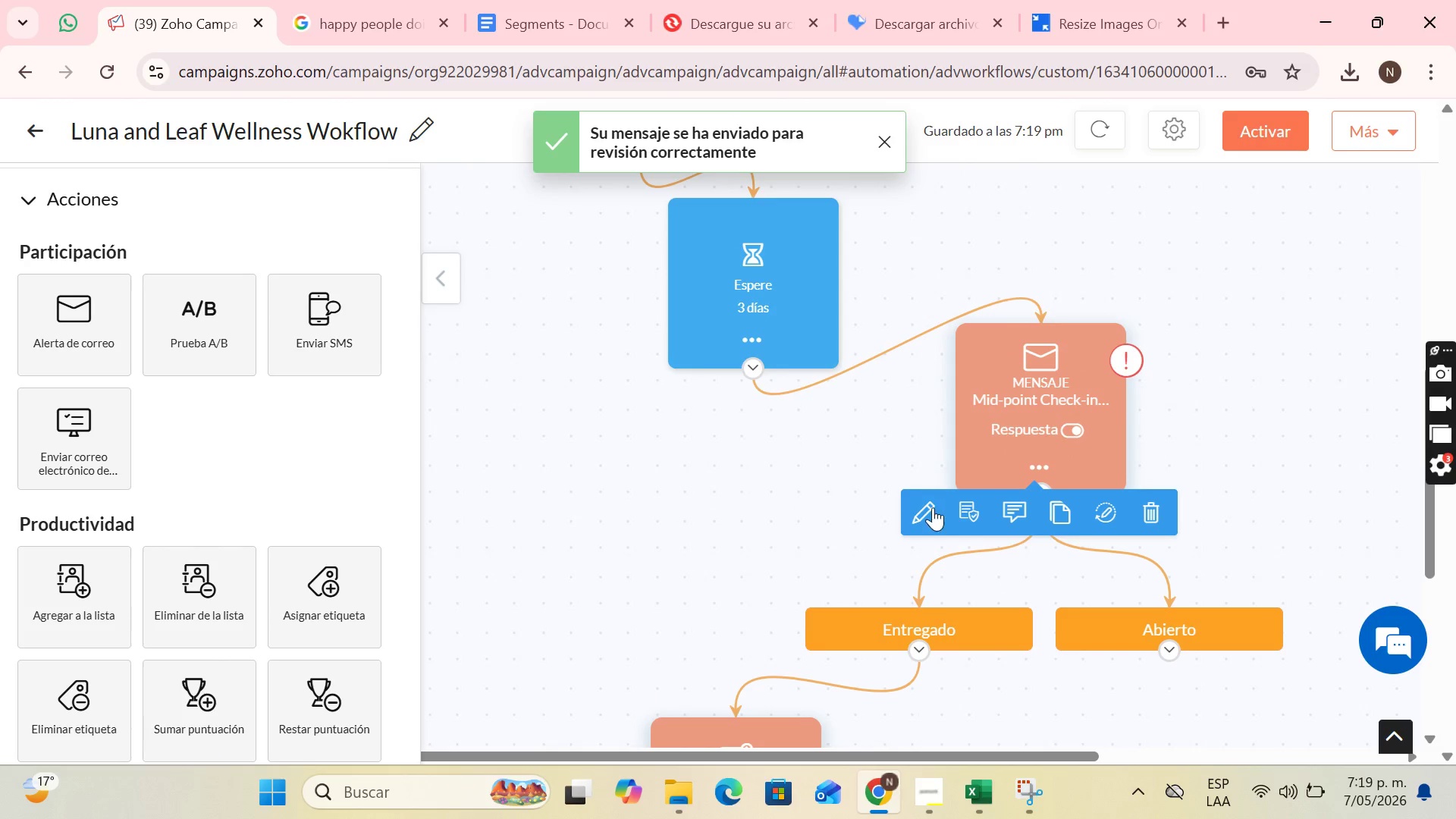 
left_click([933, 507])
 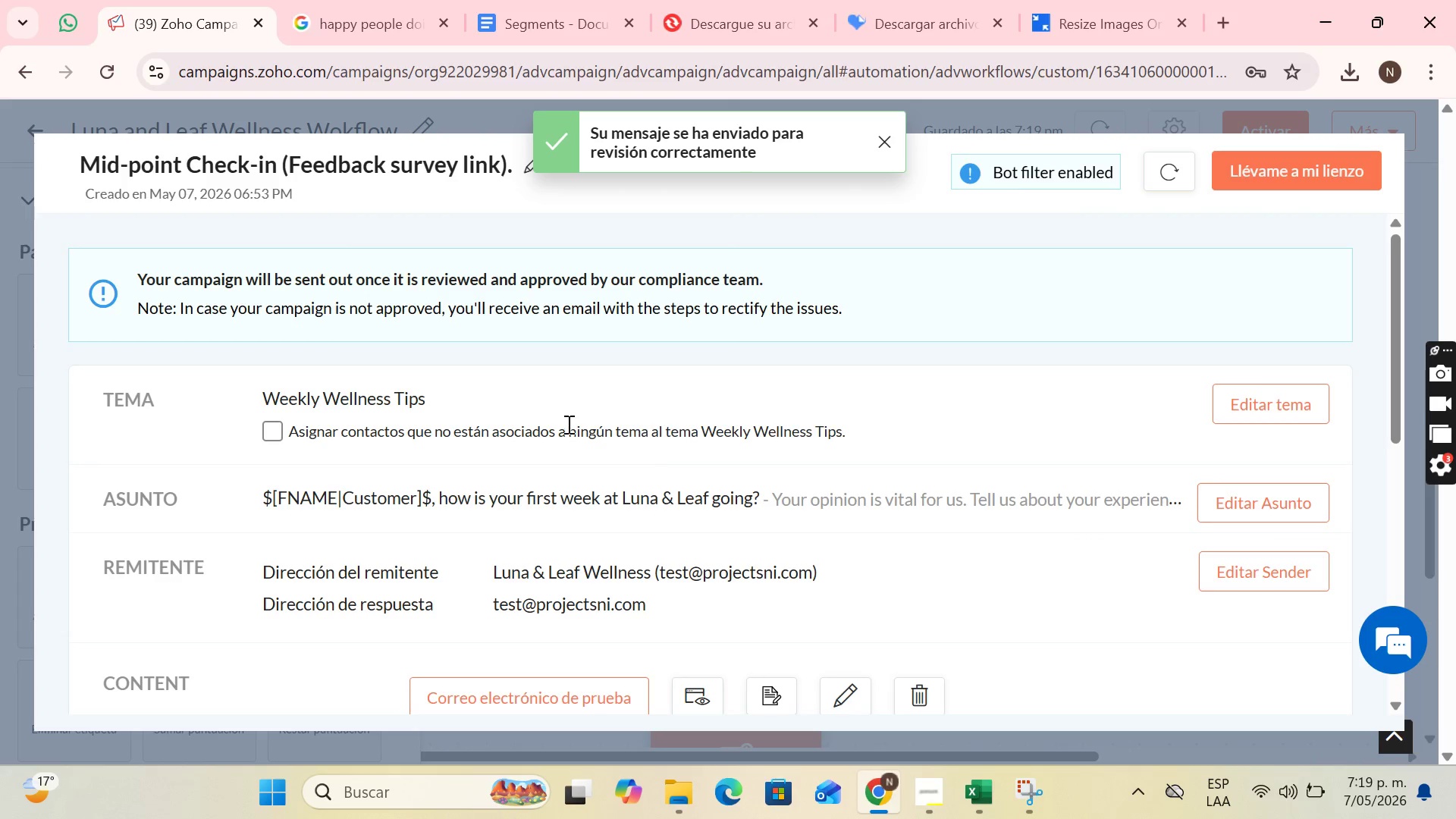 
scroll: coordinate [525, 417], scroll_direction: down, amount: 1.0
 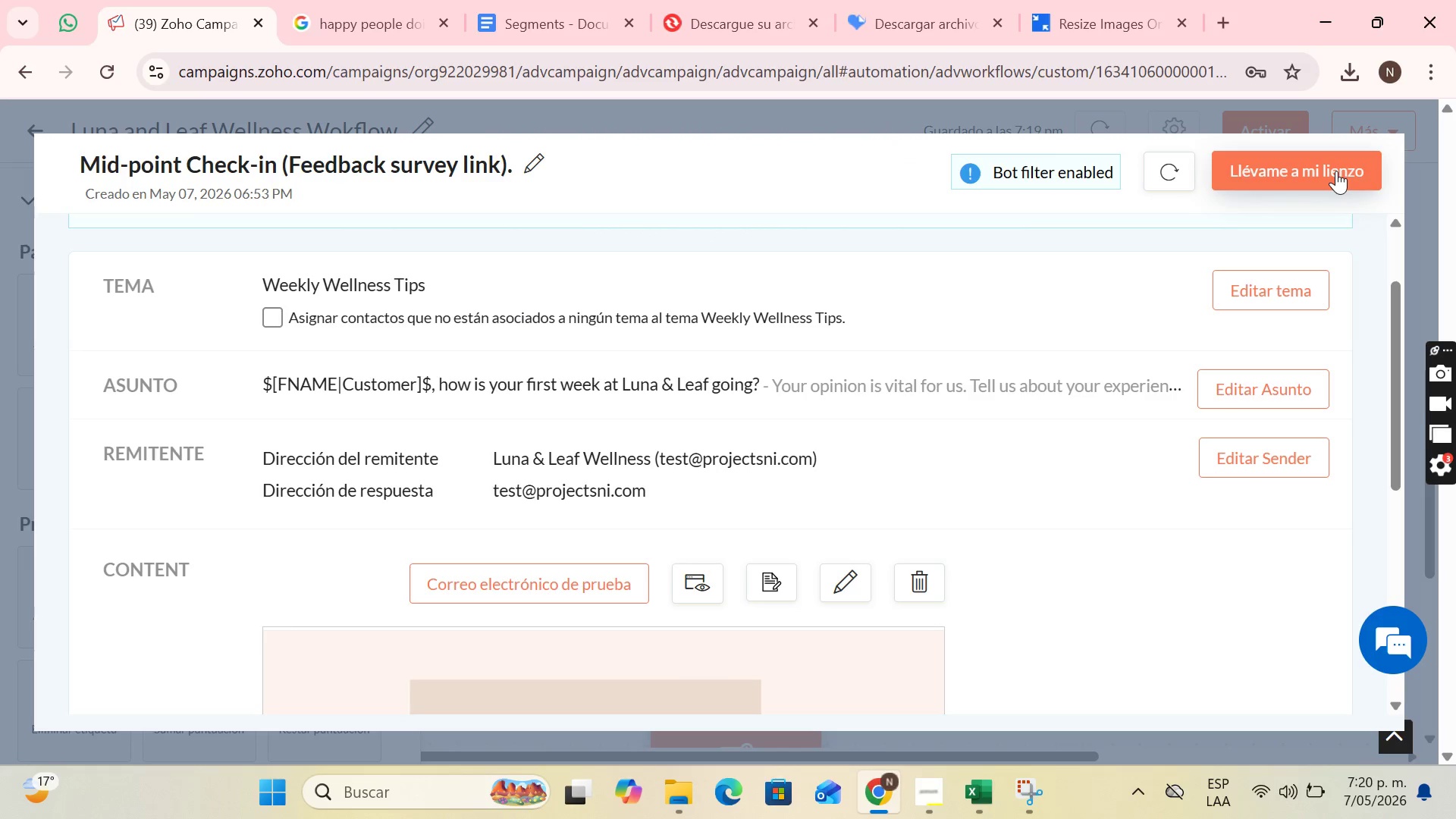 
left_click([1336, 171])
 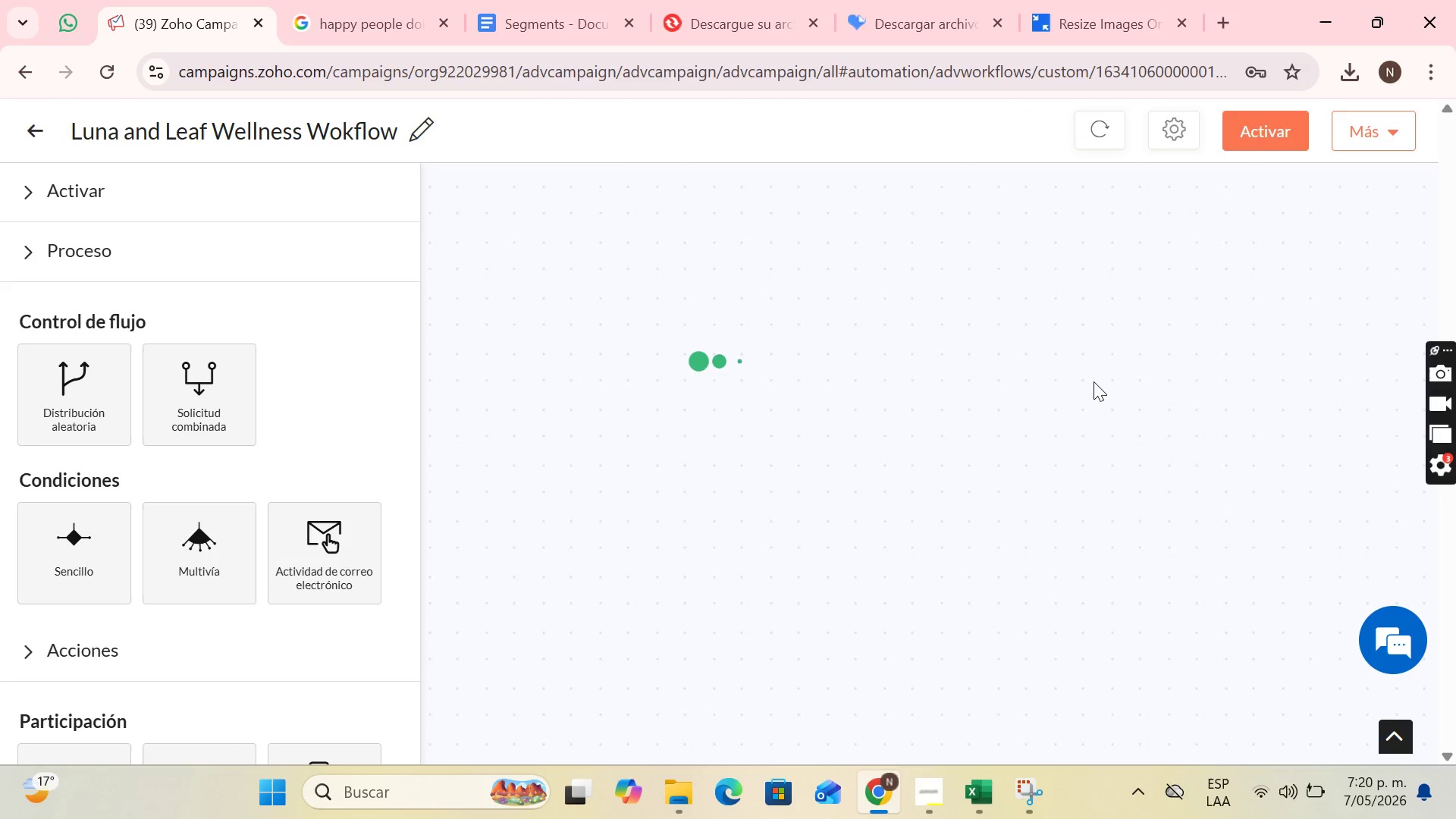 
scroll: coordinate [917, 393], scroll_direction: down, amount: 13.0
 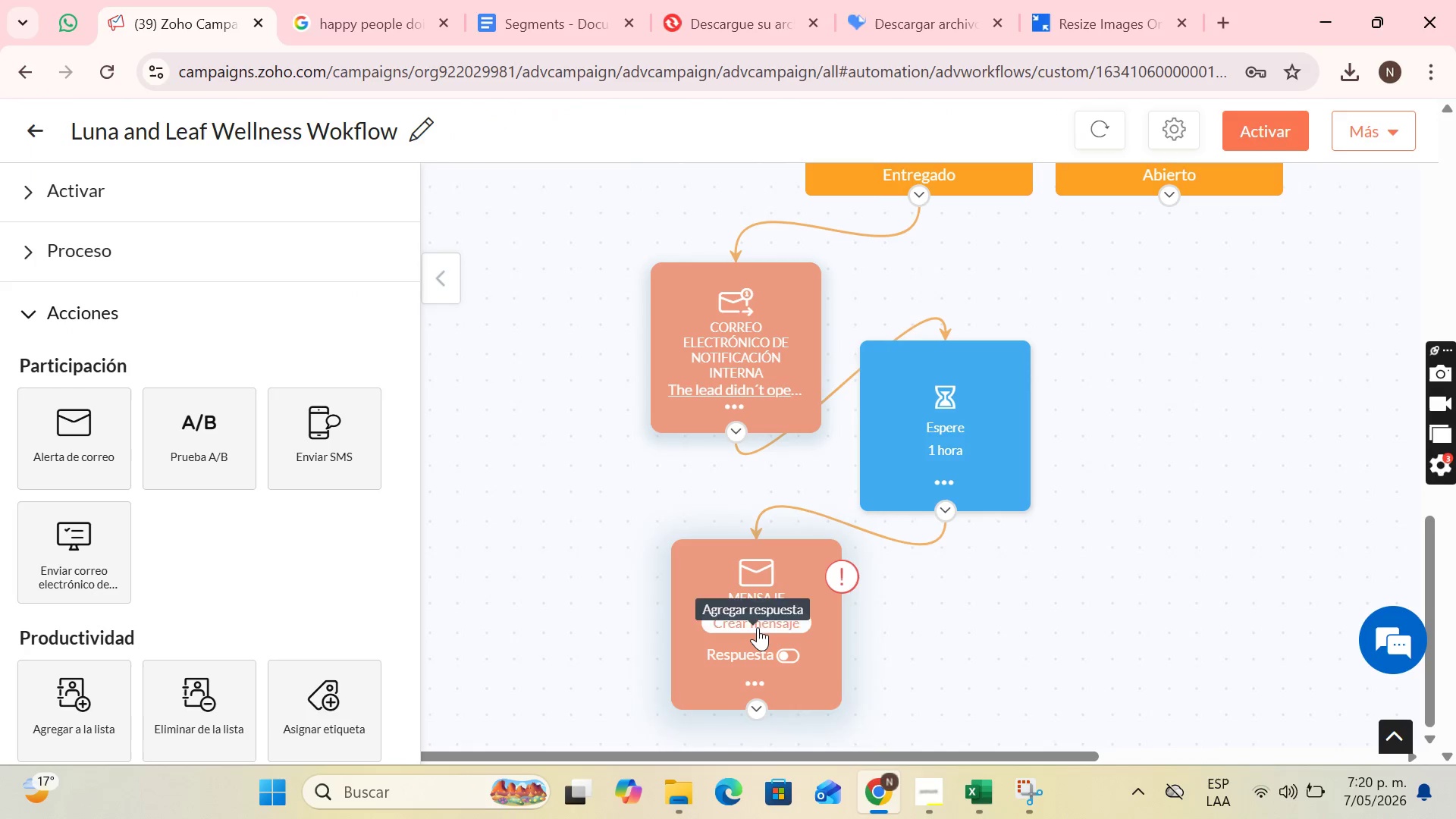 
left_click([758, 627])
 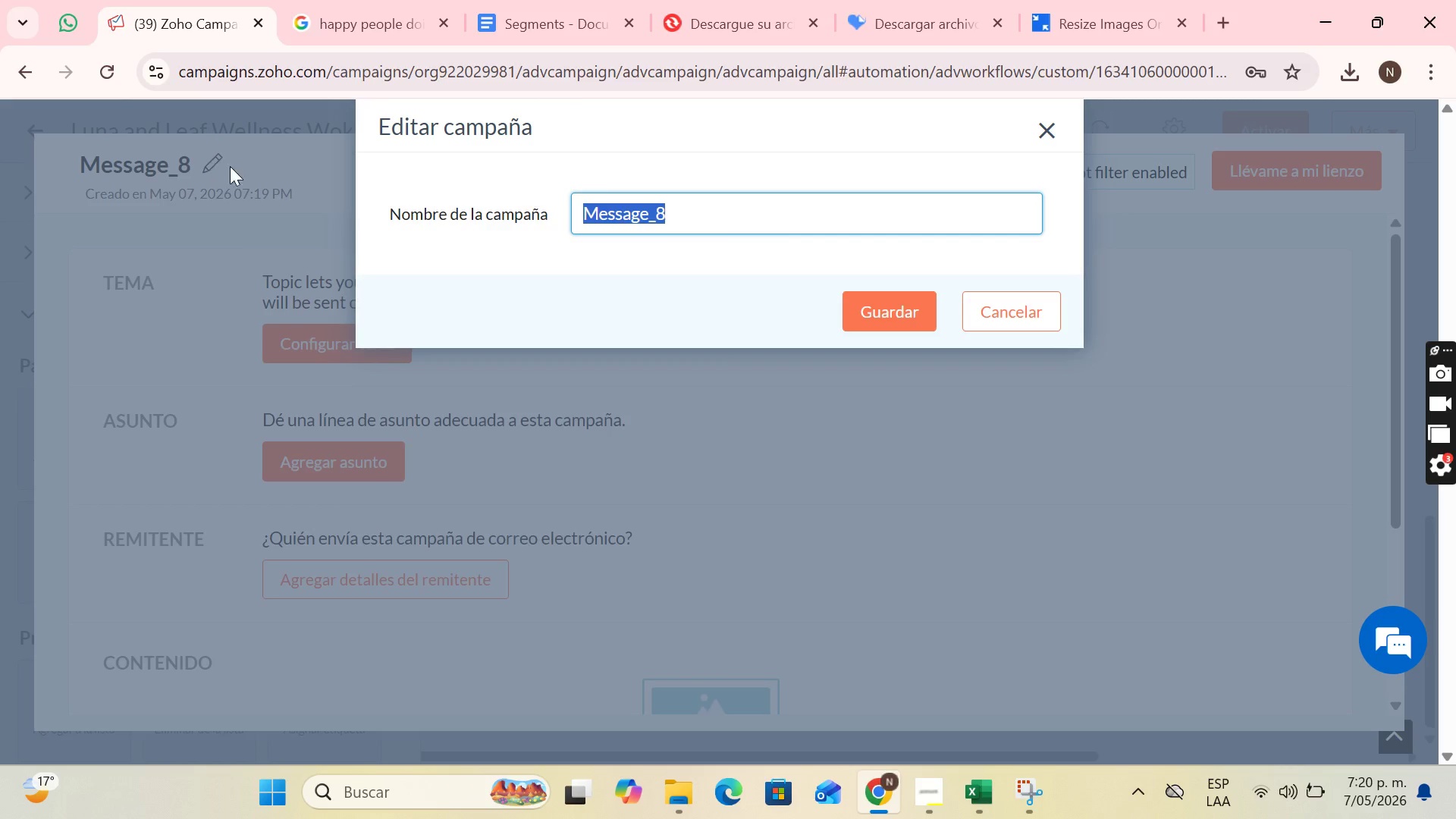 
type(Resend)
 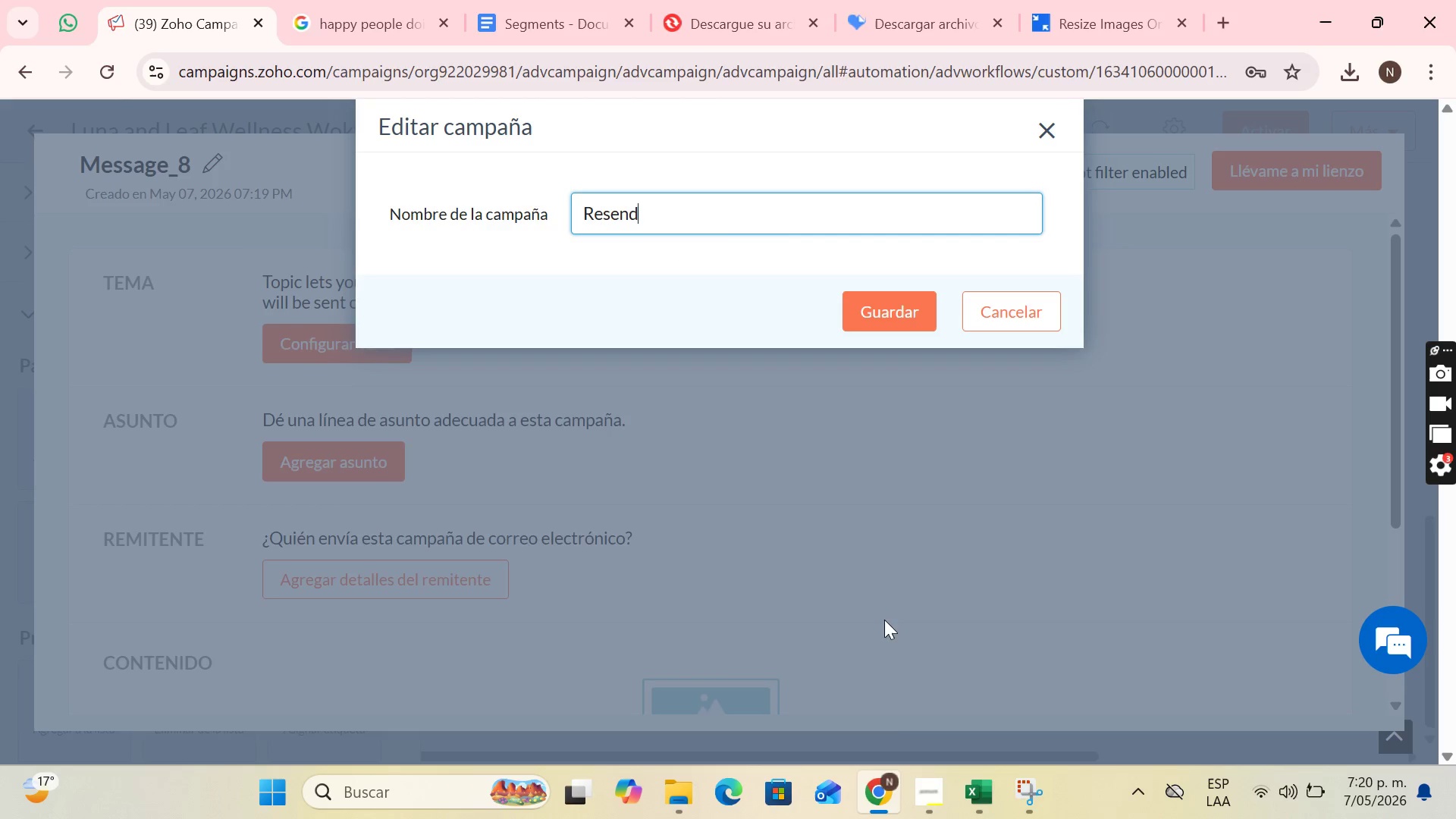 
key(Space)